 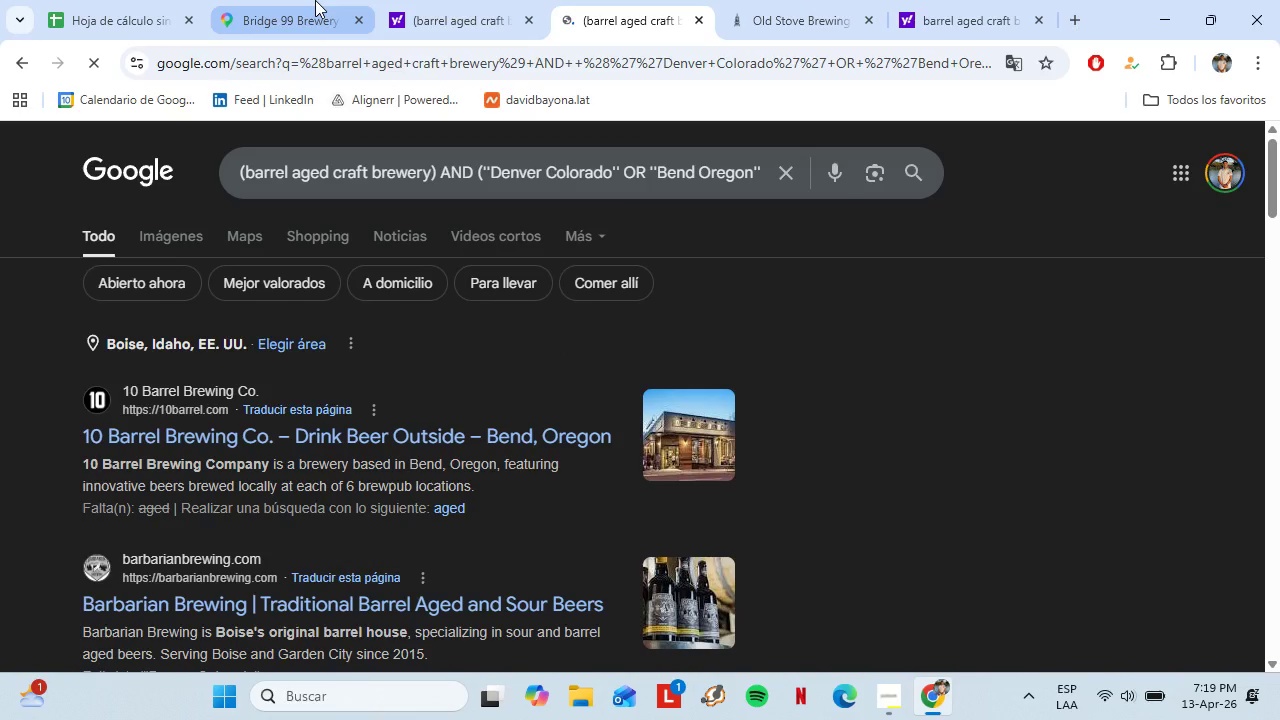 
left_click([607, 0])
 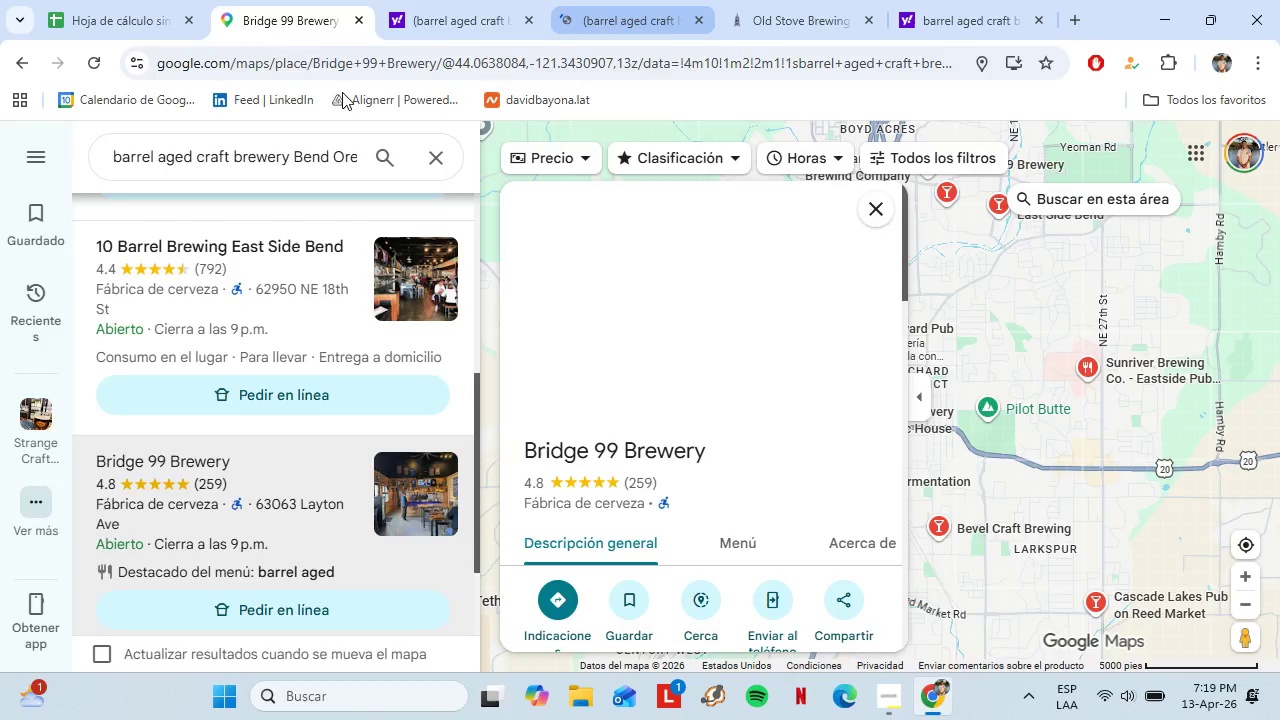 
scroll: coordinate [396, 456], scroll_direction: down, amount: 2.0
 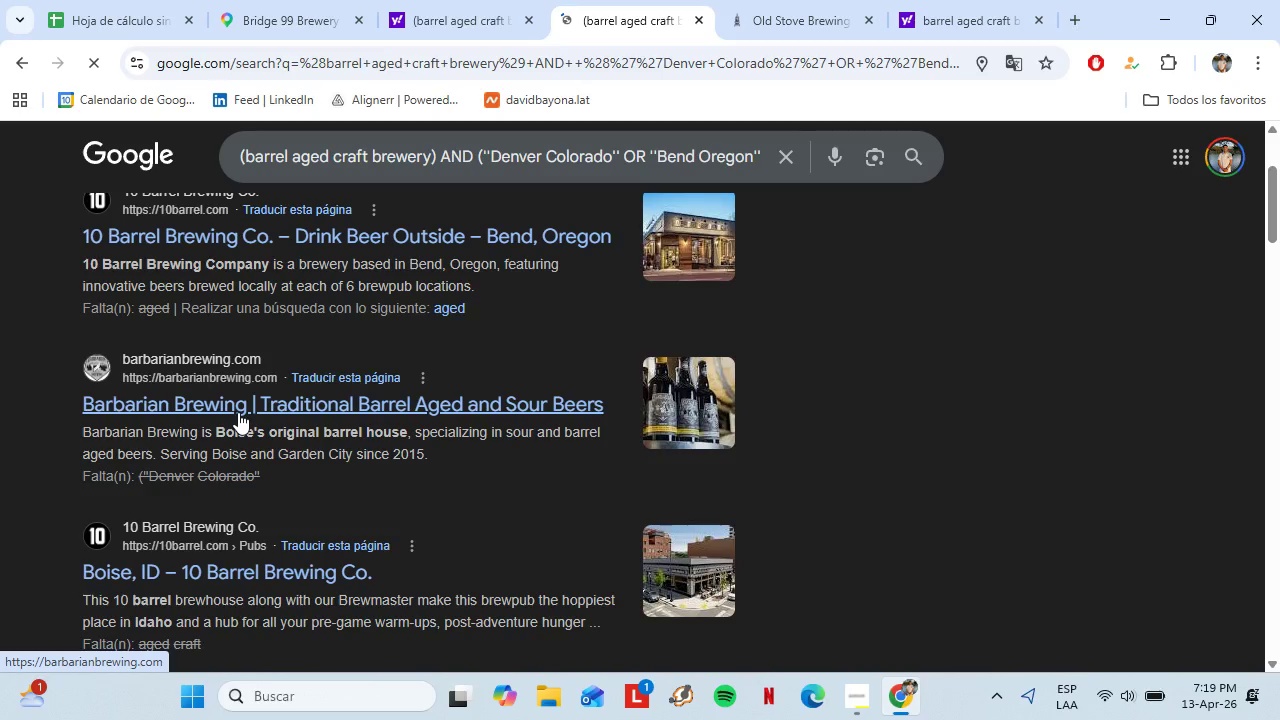 
wait(6.43)
 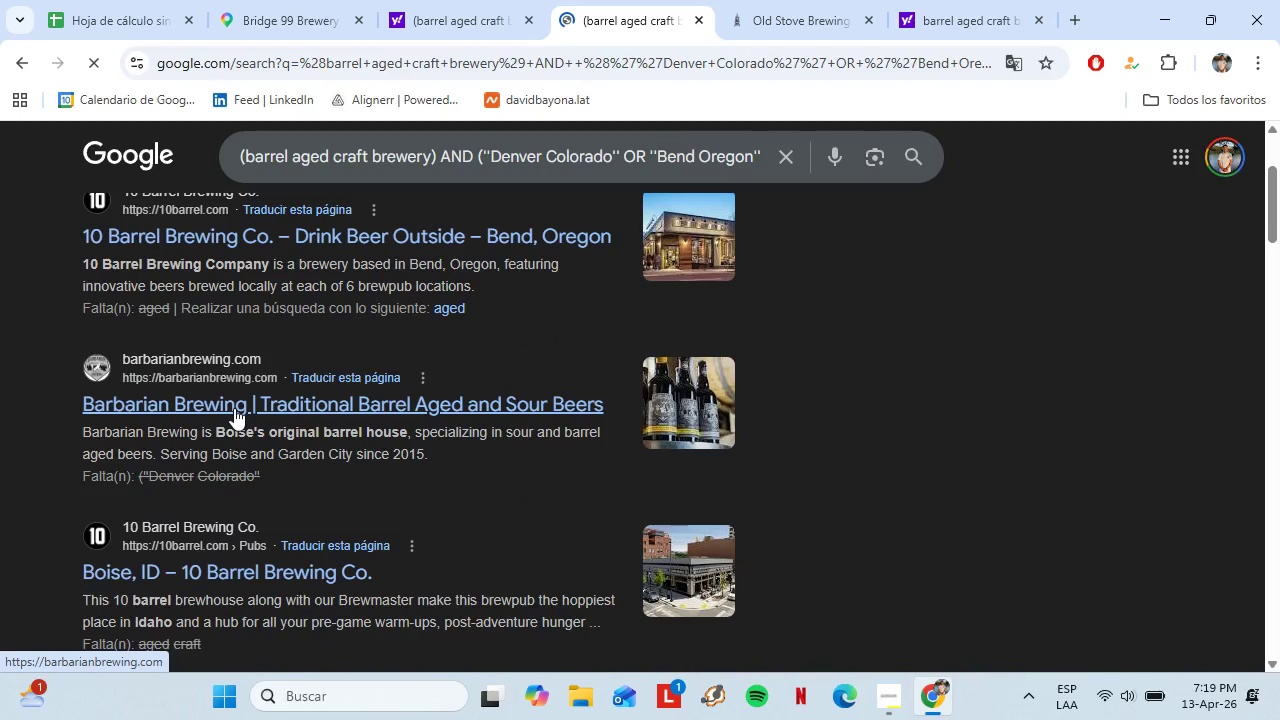 
left_click([219, 249])
 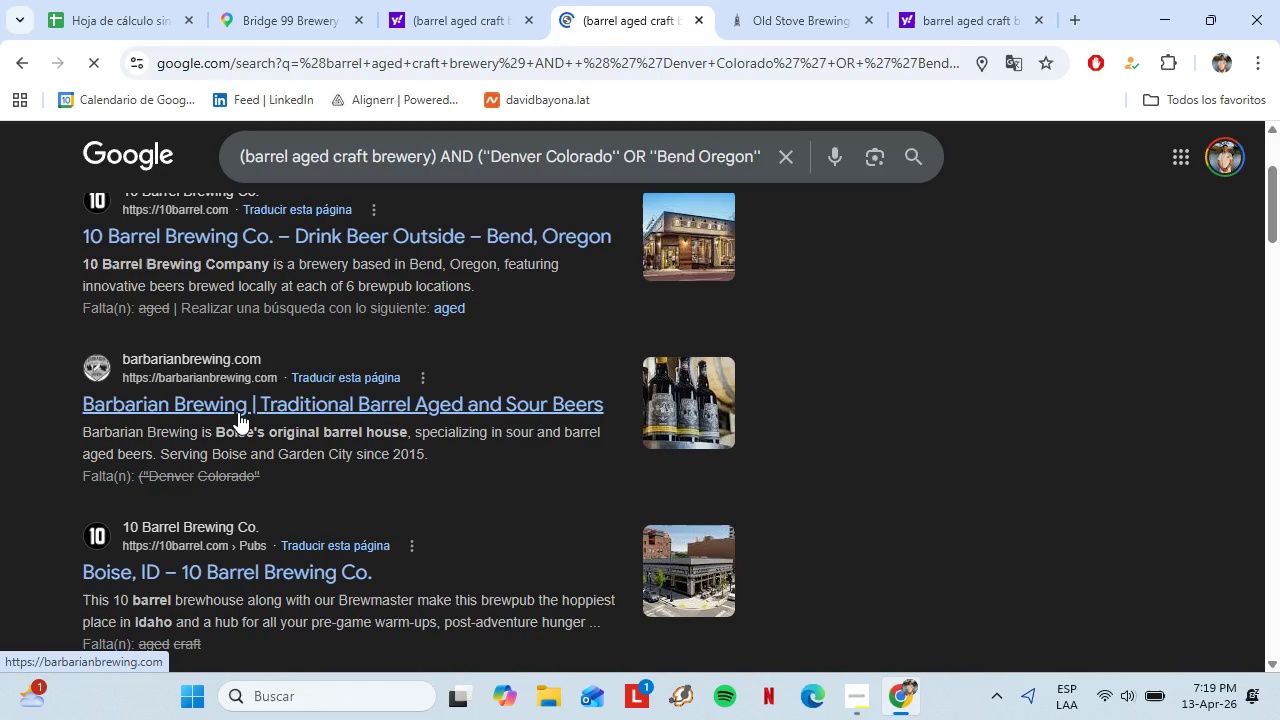 
left_click([421, 0])
 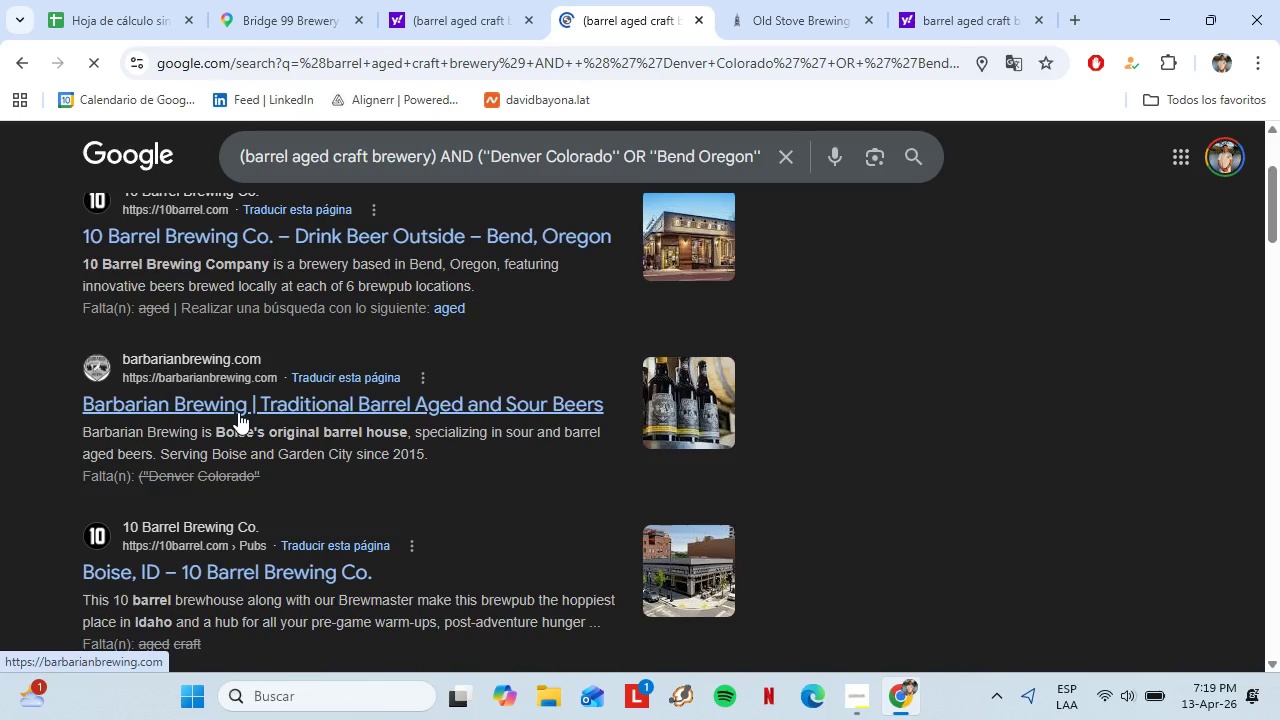 
left_click([628, 9])
 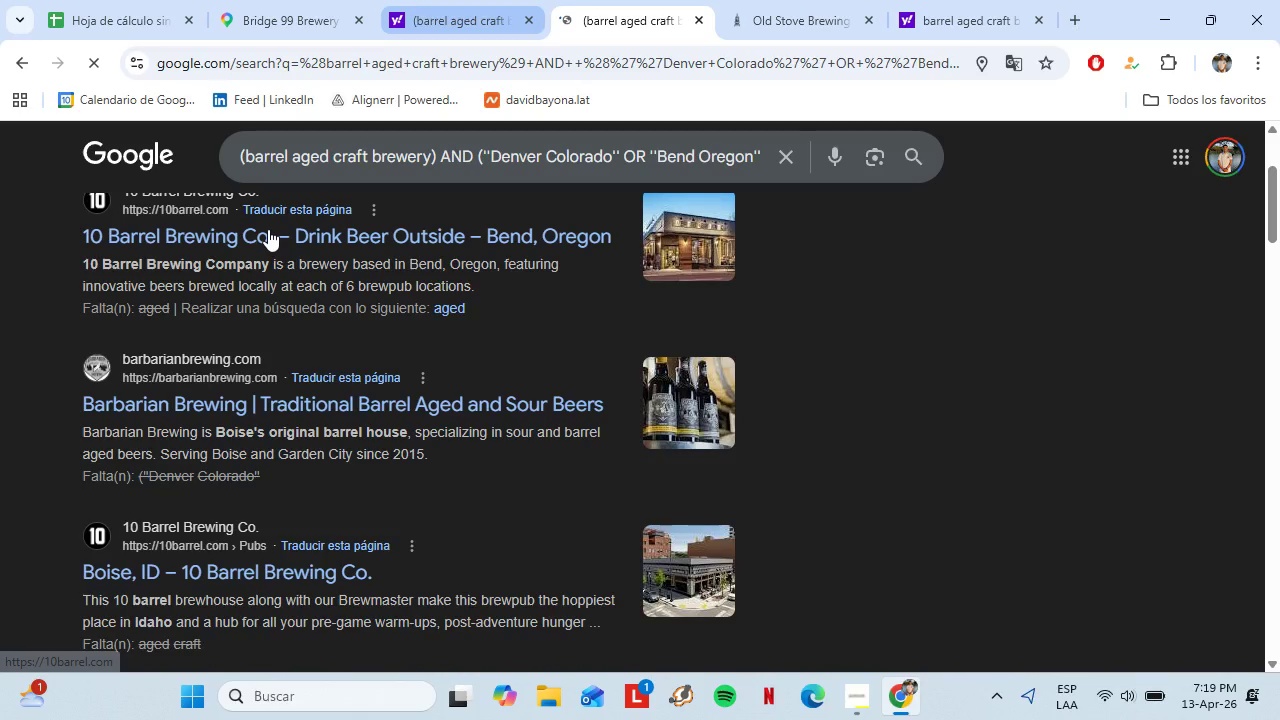 
left_click([13, 61])
 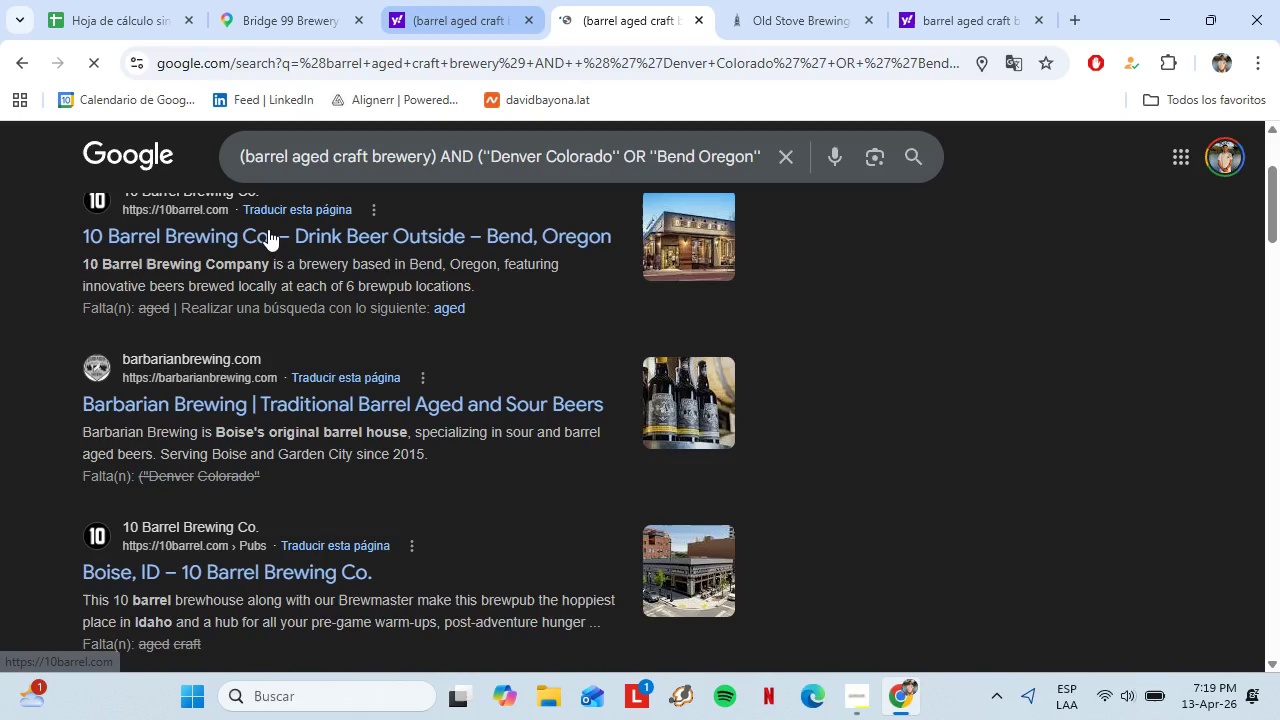 
left_click([307, 25])
 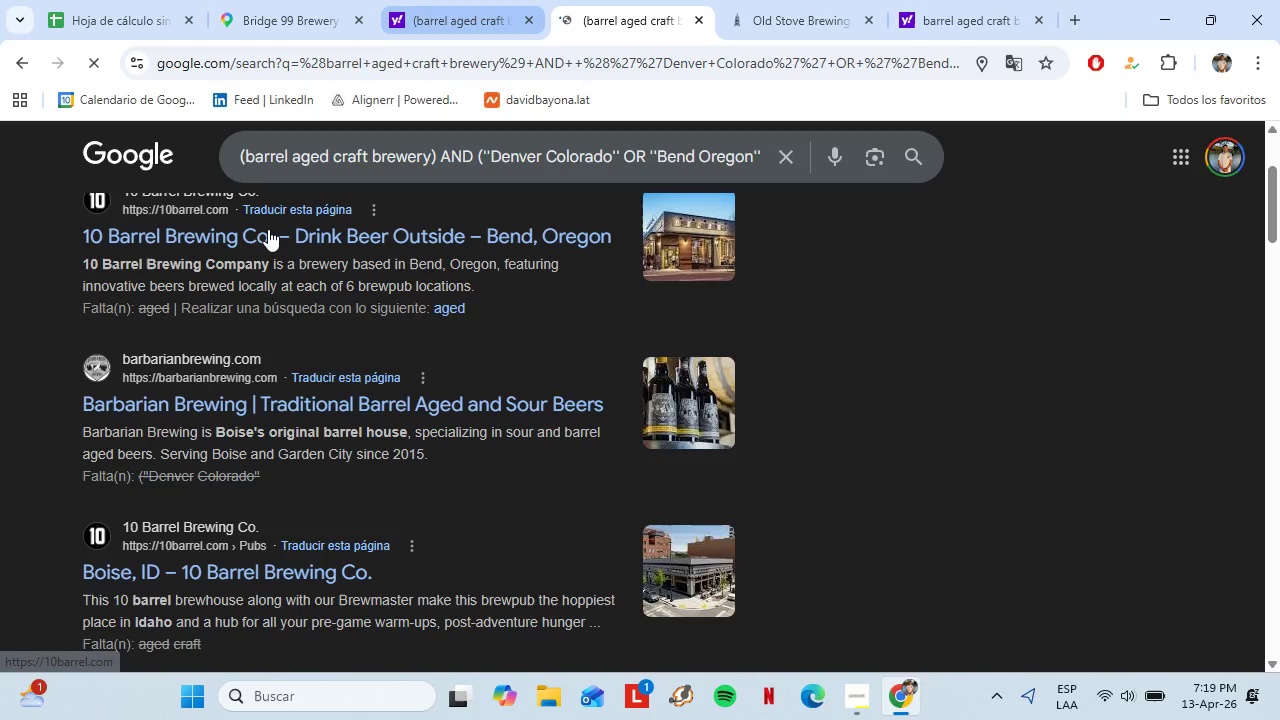 
scroll: coordinate [644, 467], scroll_direction: down, amount: 4.0
 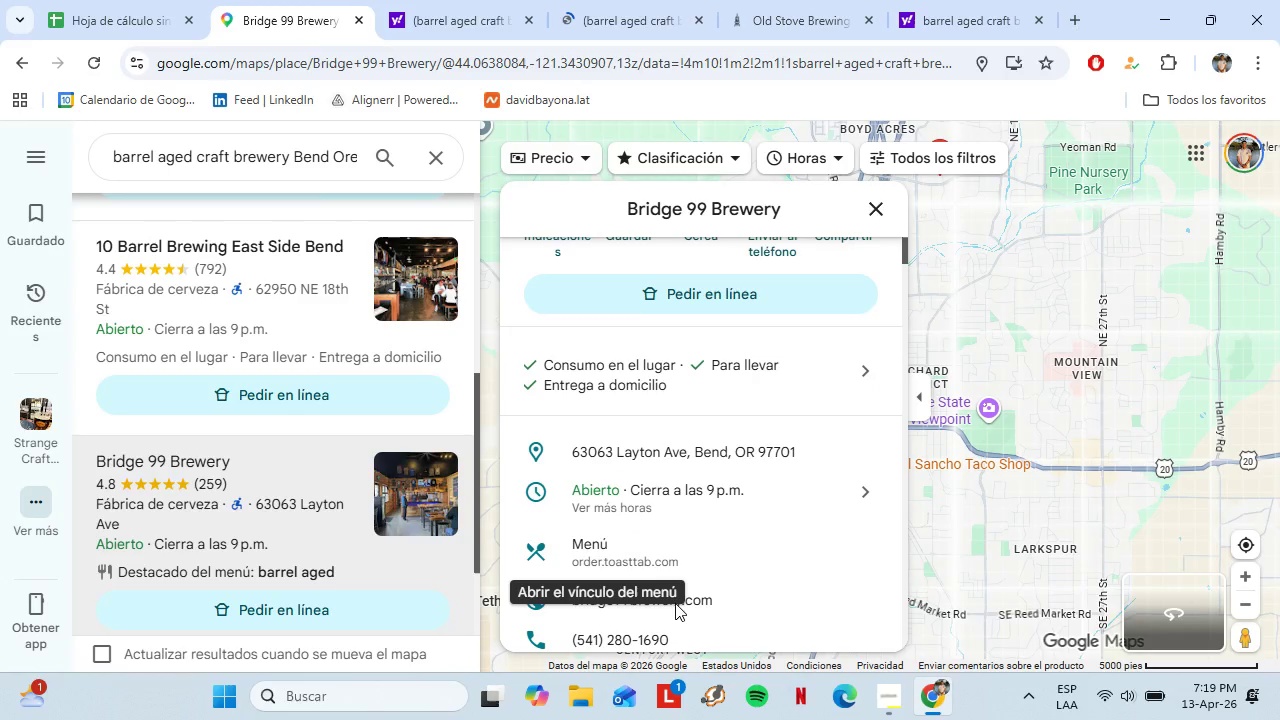 
left_click([672, 595])
 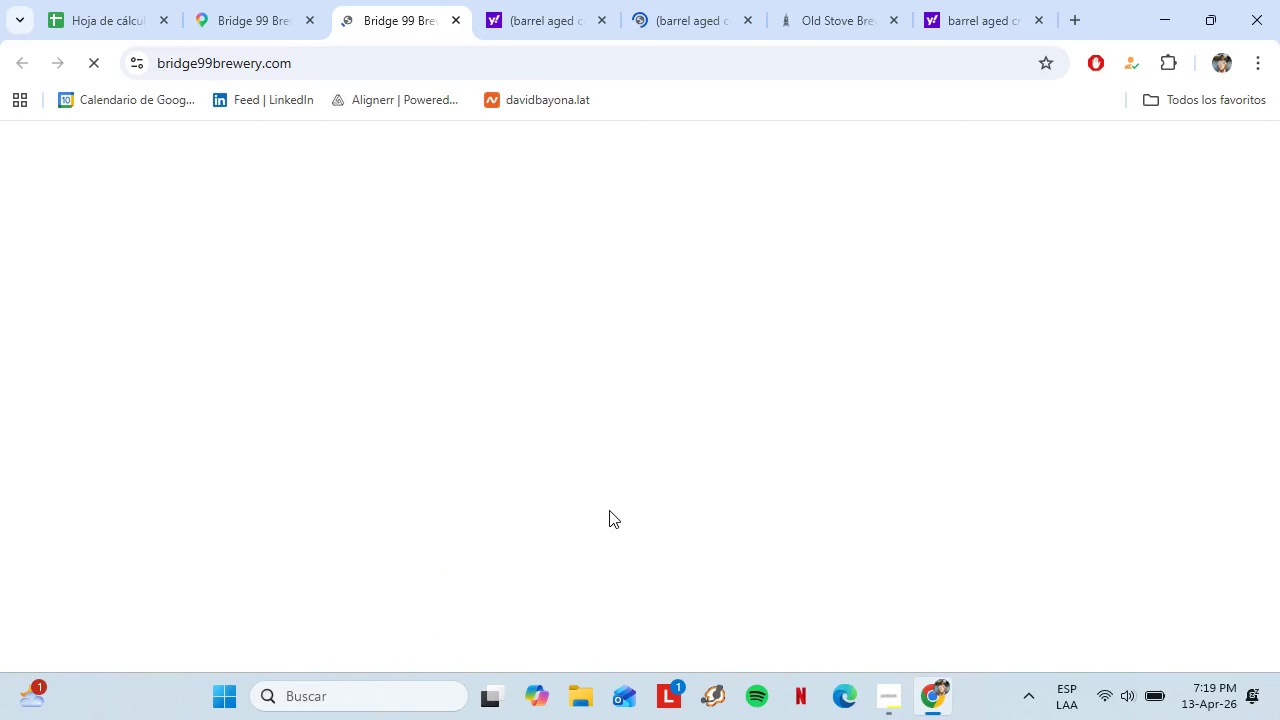 
wait(5.53)
 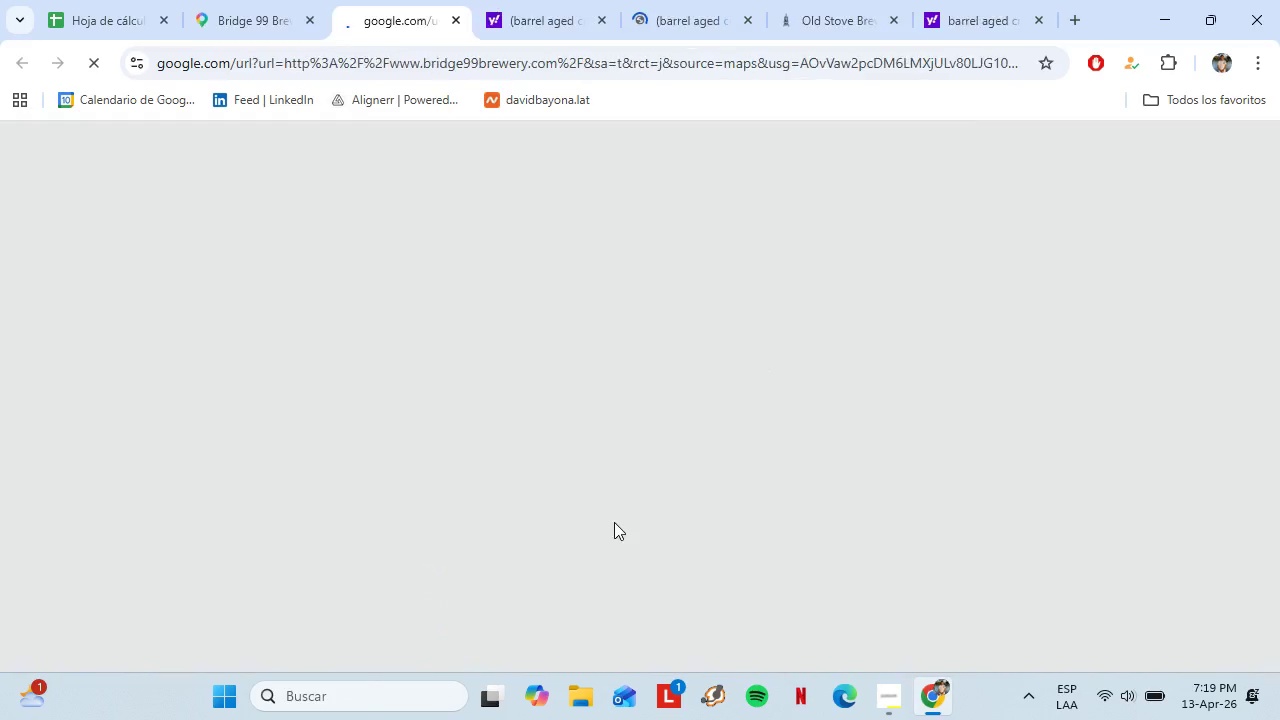 
left_click([597, 488])
 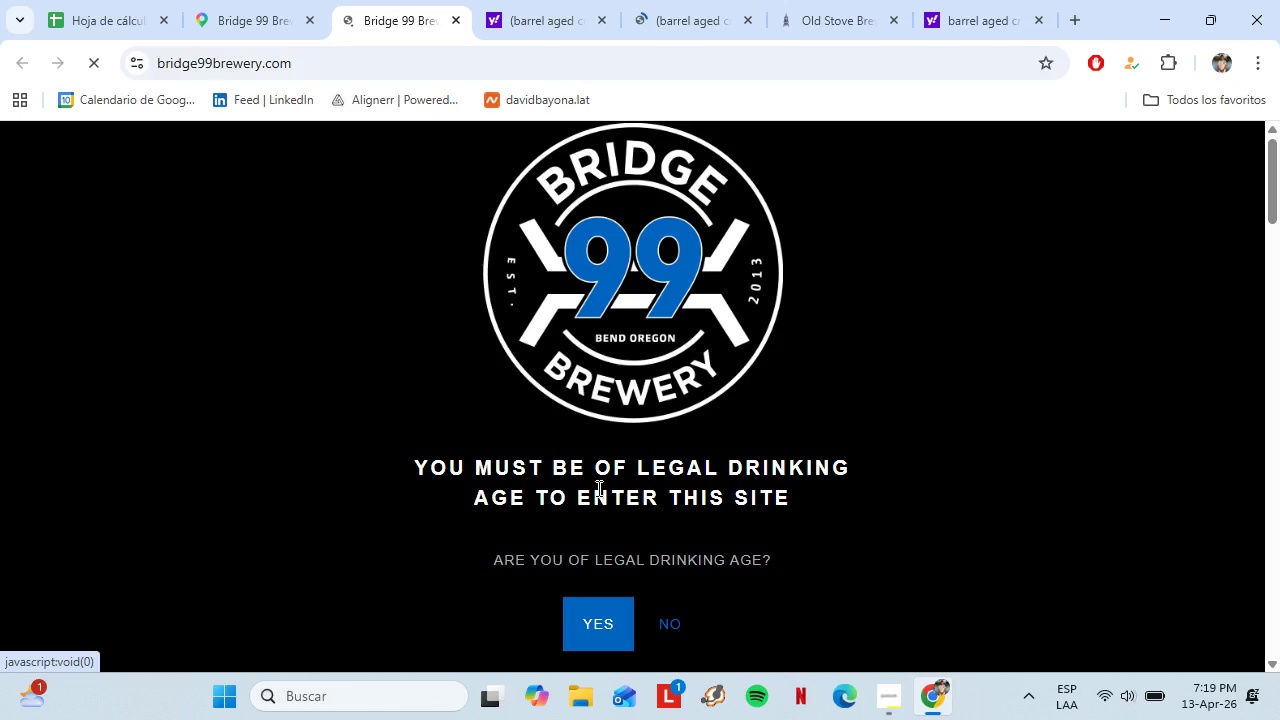 
left_click([593, 633])
 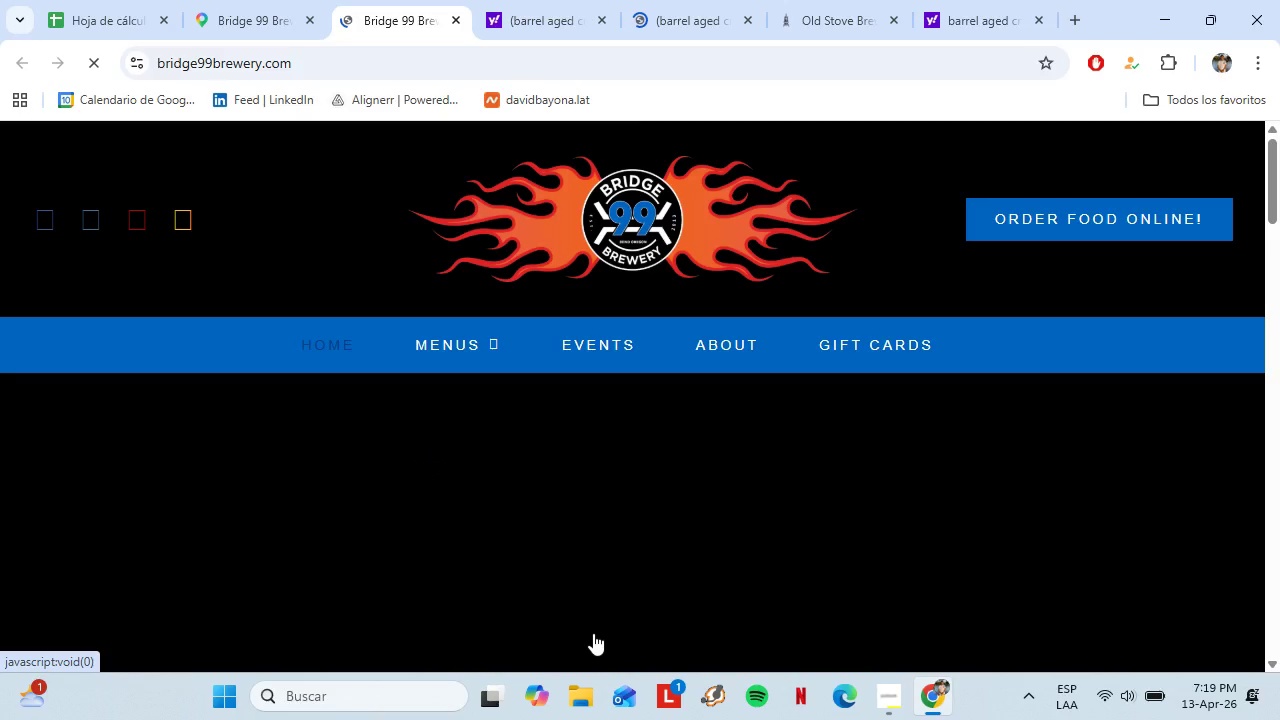 
left_click([479, 201])
 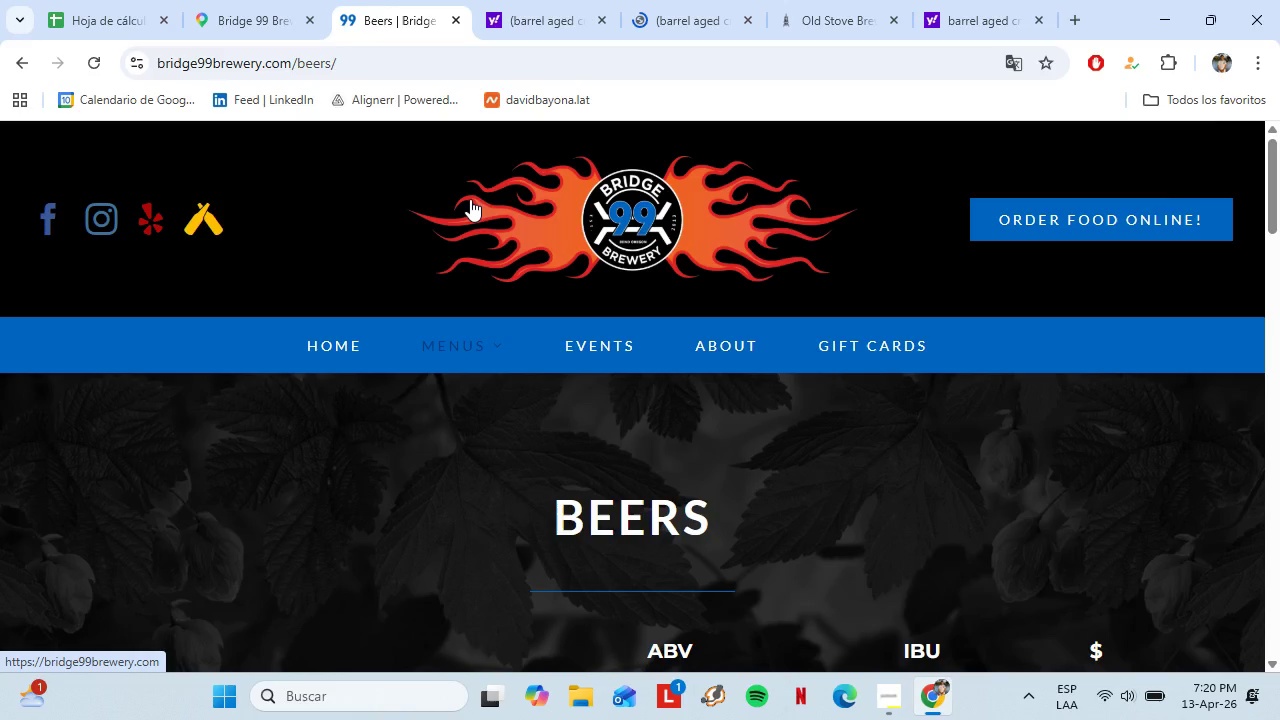 
scroll: coordinate [444, 395], scroll_direction: down, amount: 9.0
 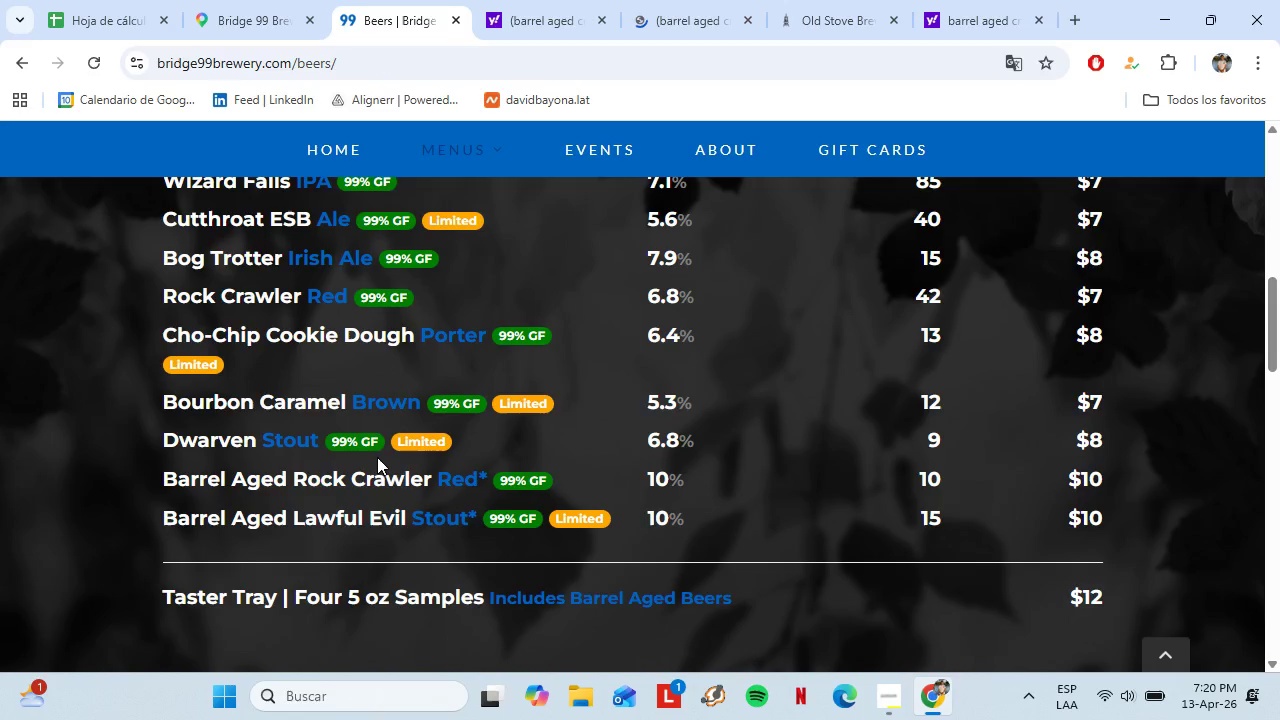 
left_click_drag(start_coordinate=[165, 438], to_coordinate=[258, 445])
 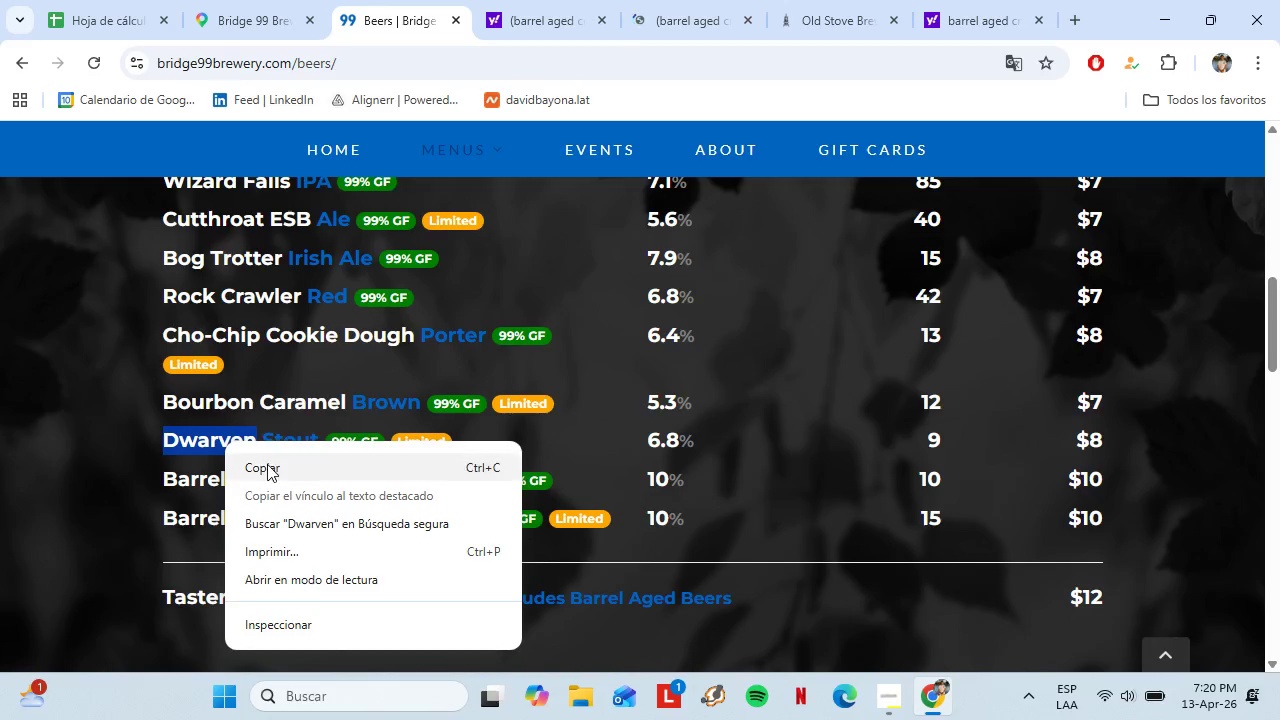 
left_click([270, 466])
 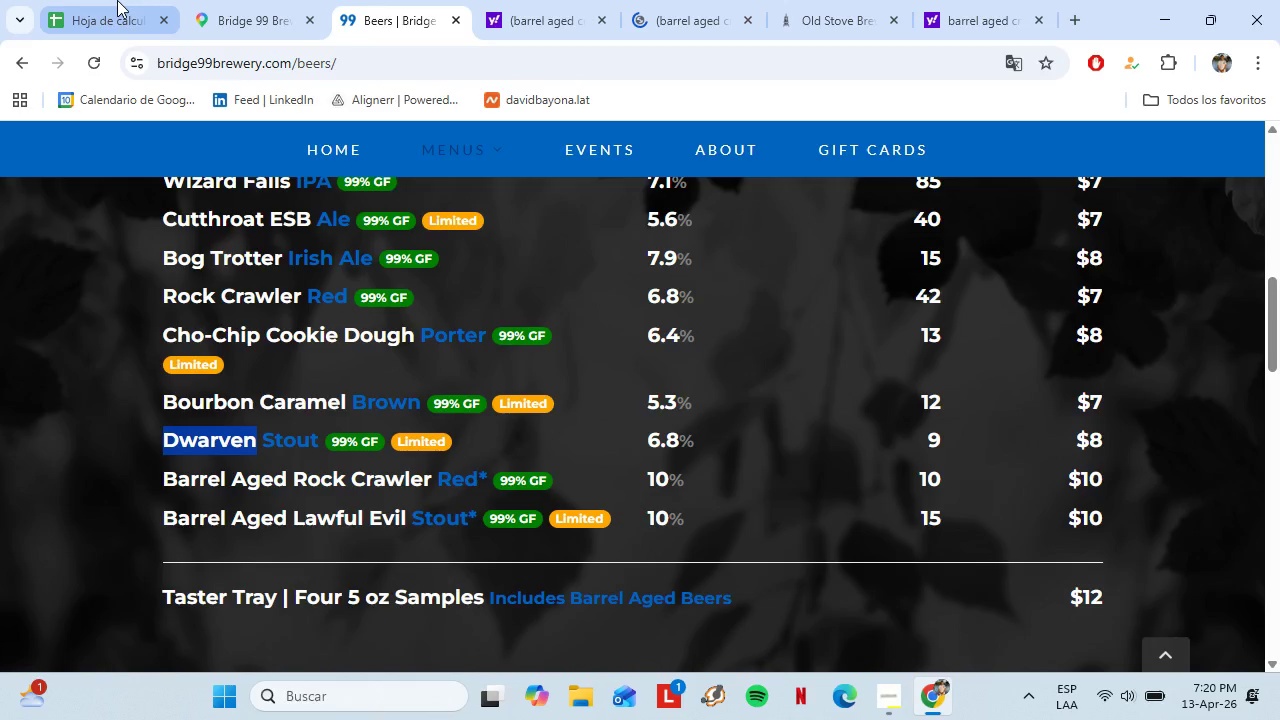 
left_click([116, 0])
 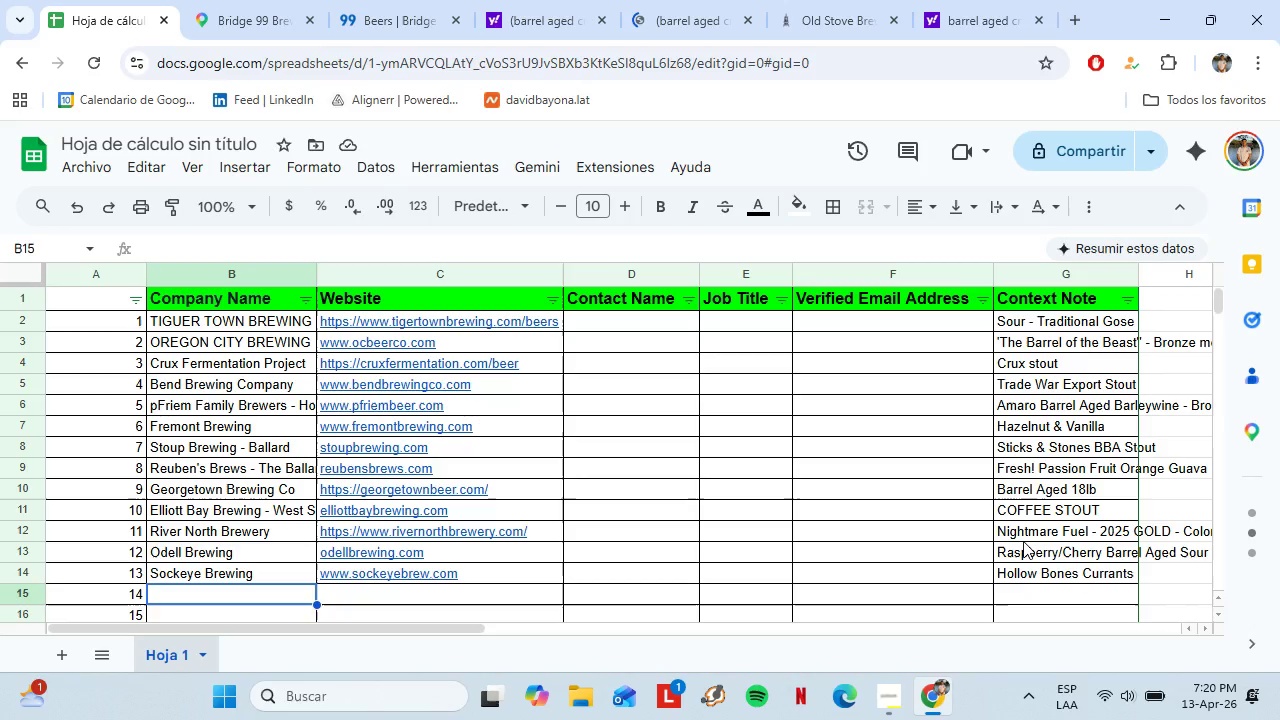 
scroll: coordinate [1034, 569], scroll_direction: down, amount: 1.0
 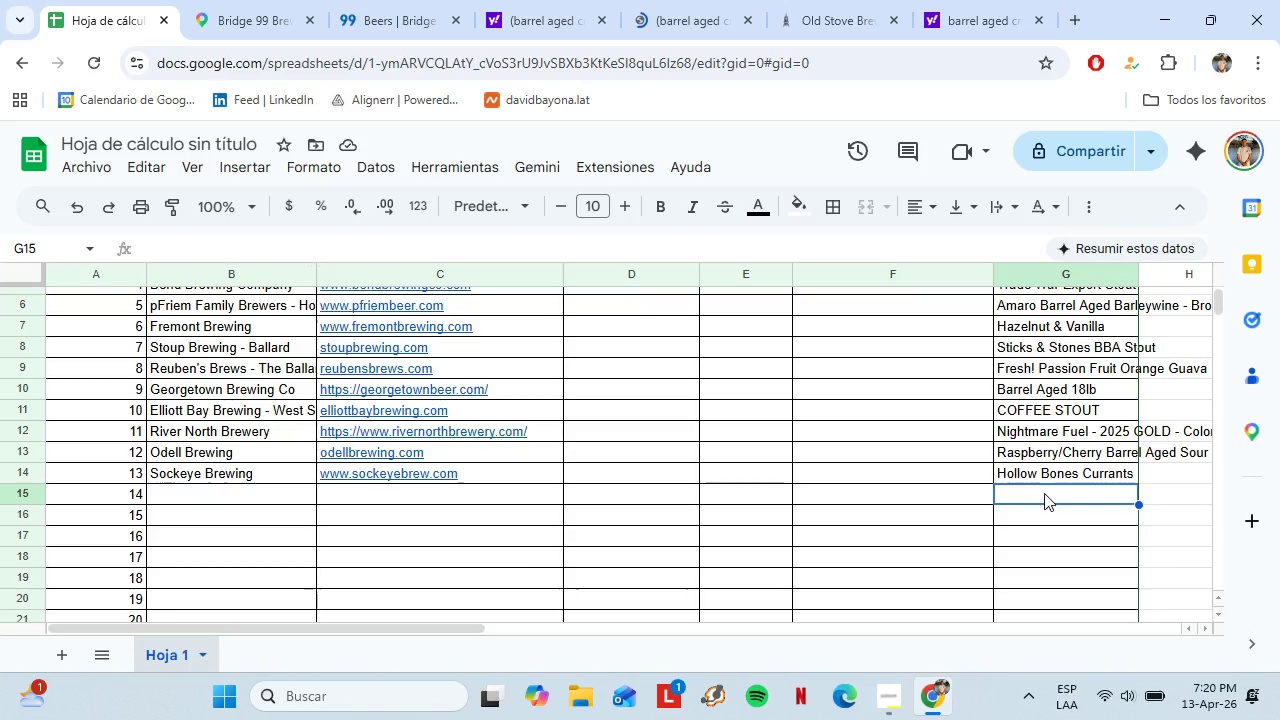 
key(Control+Shift+V)
 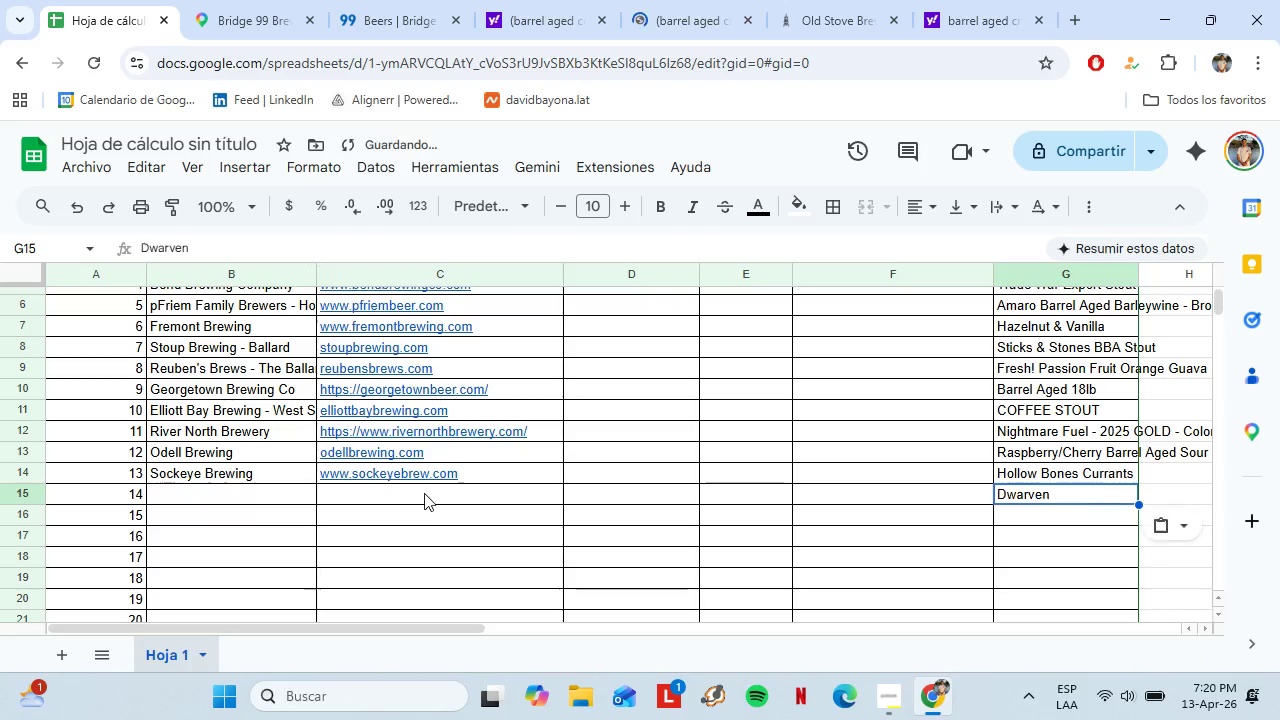 
left_click([424, 493])
 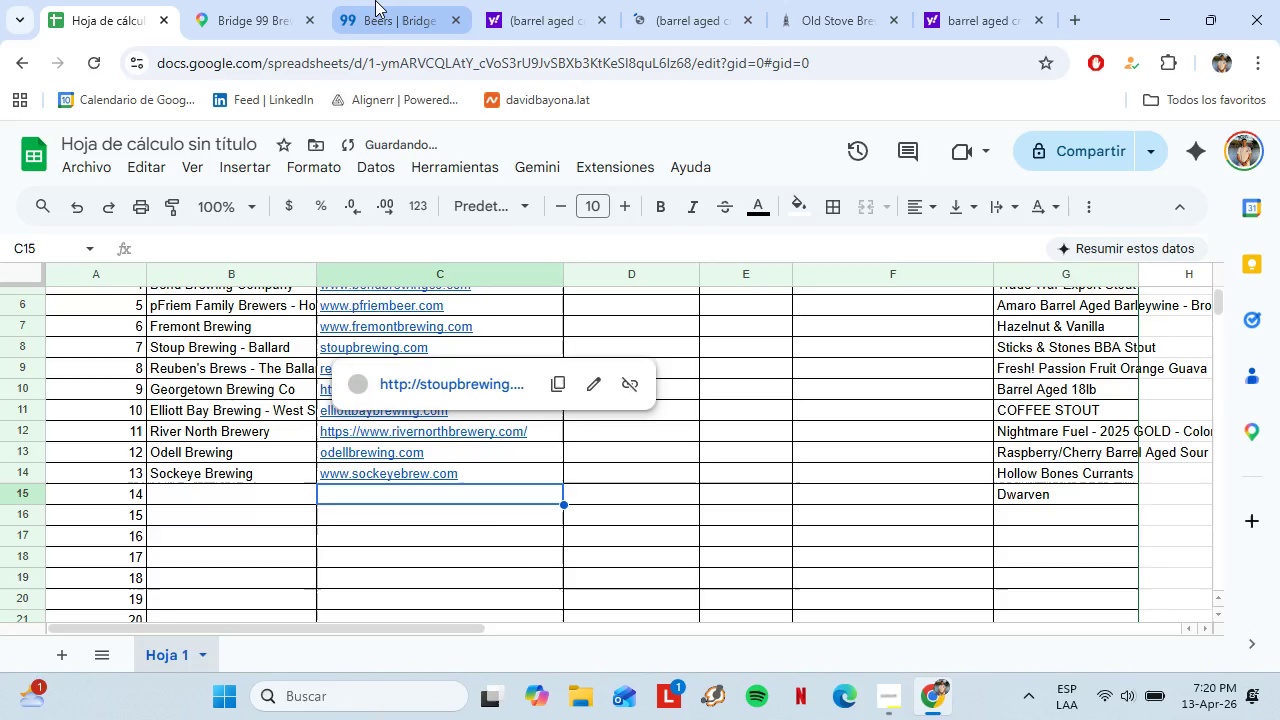 
left_click([375, 0])
 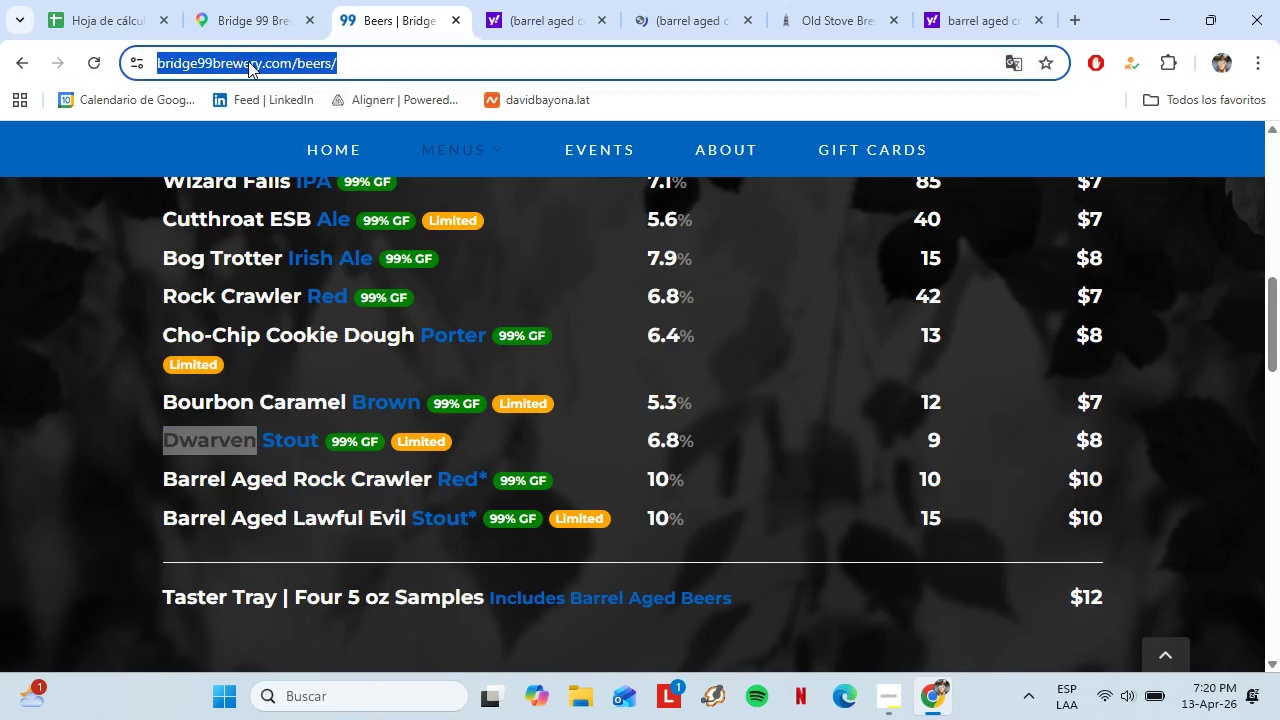 
double_click([252, 61])
 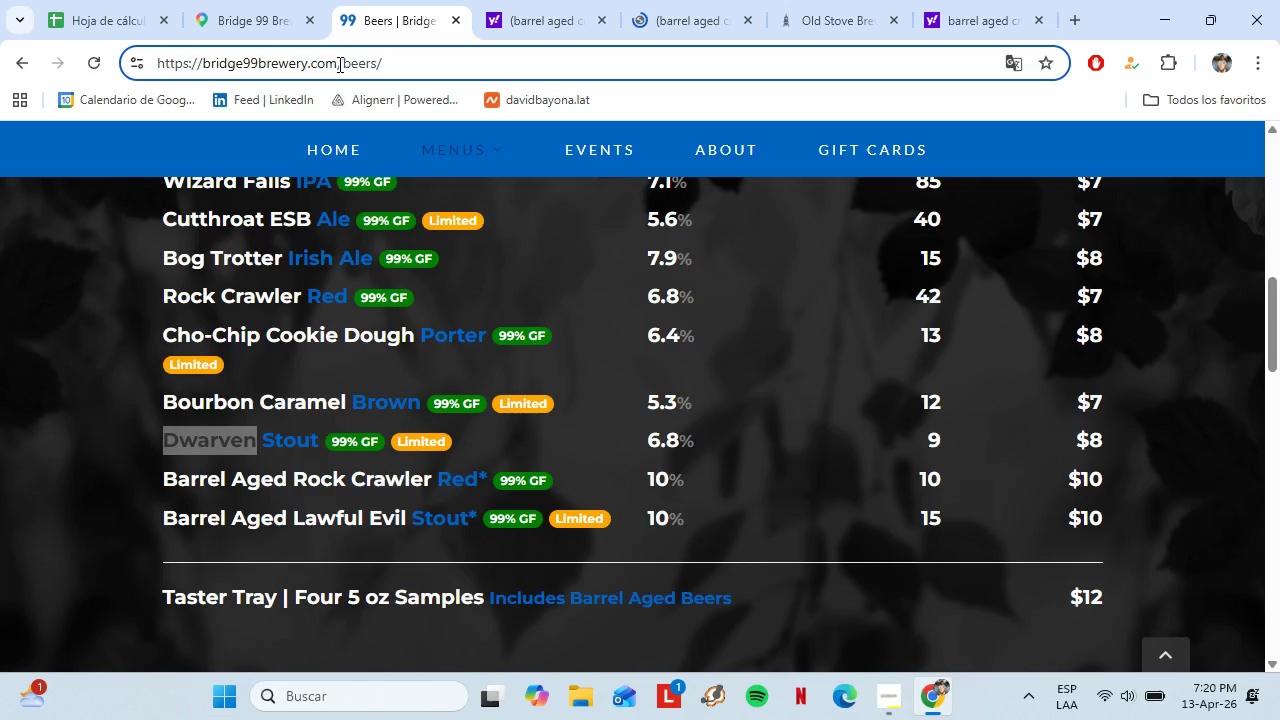 
left_click_drag(start_coordinate=[338, 64], to_coordinate=[201, 54])
 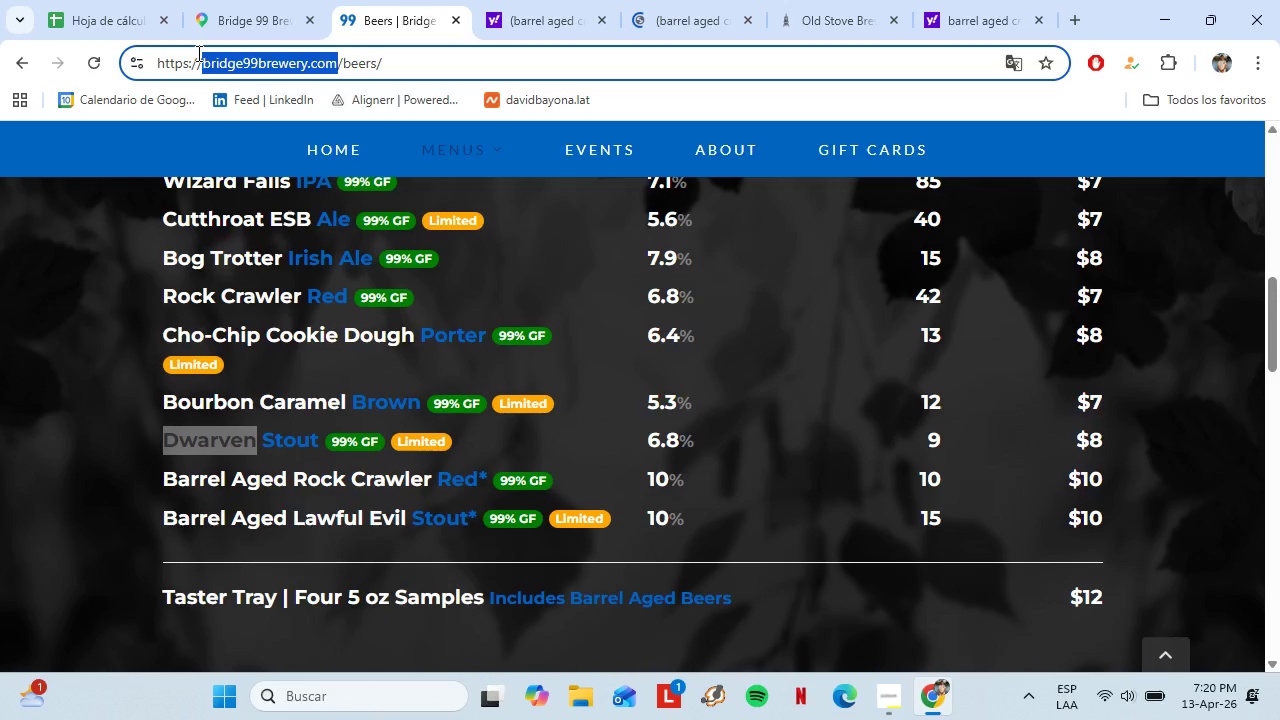 
key(Control+C)
 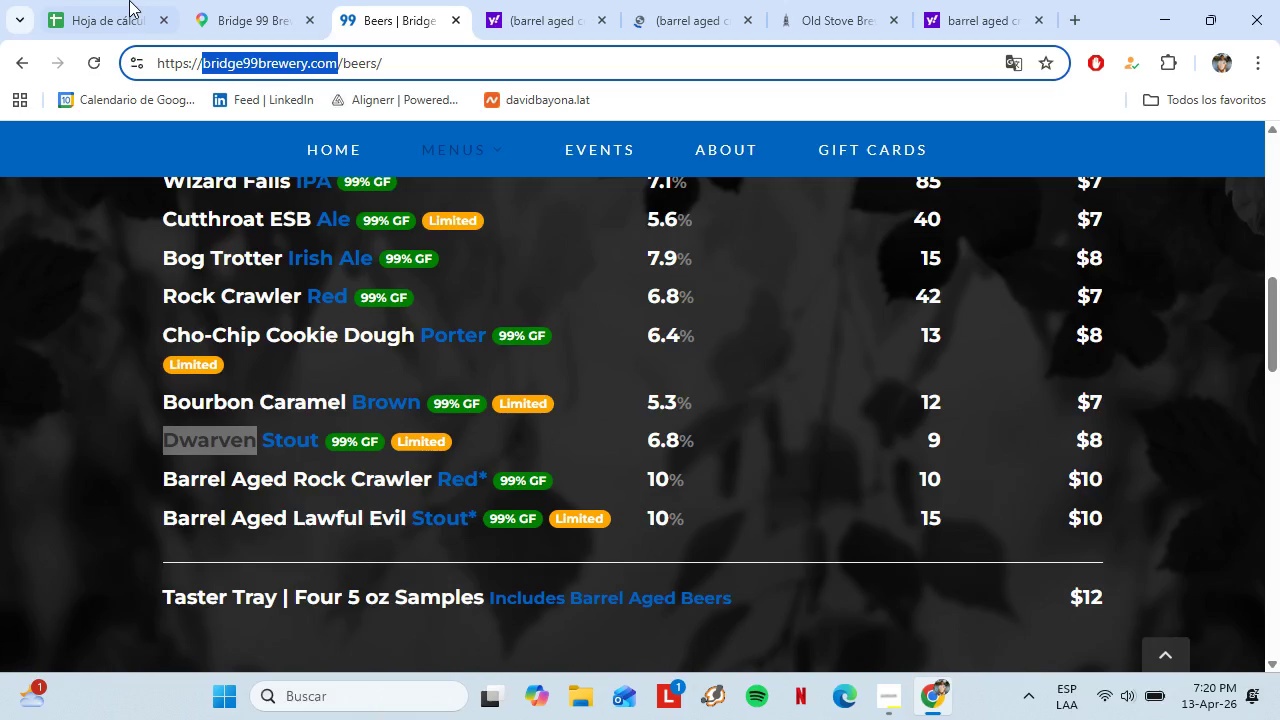 
left_click([108, 0])
 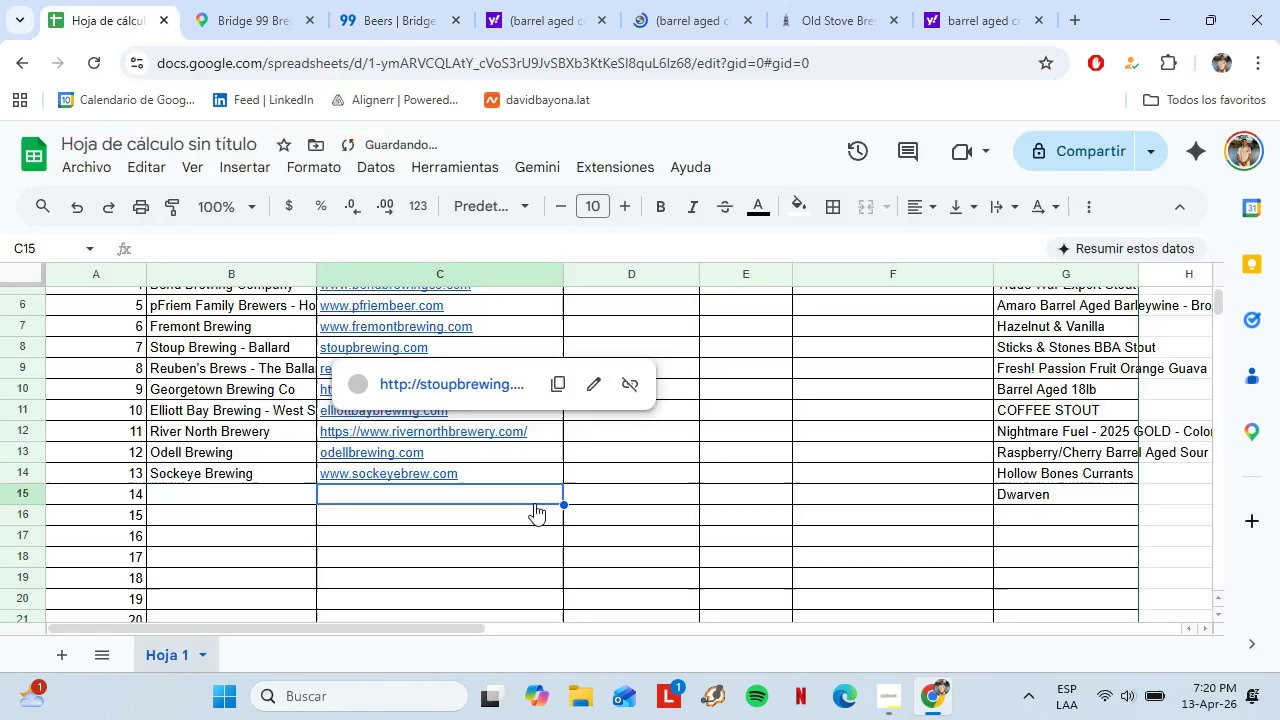 
key(Control+Shift+V)
 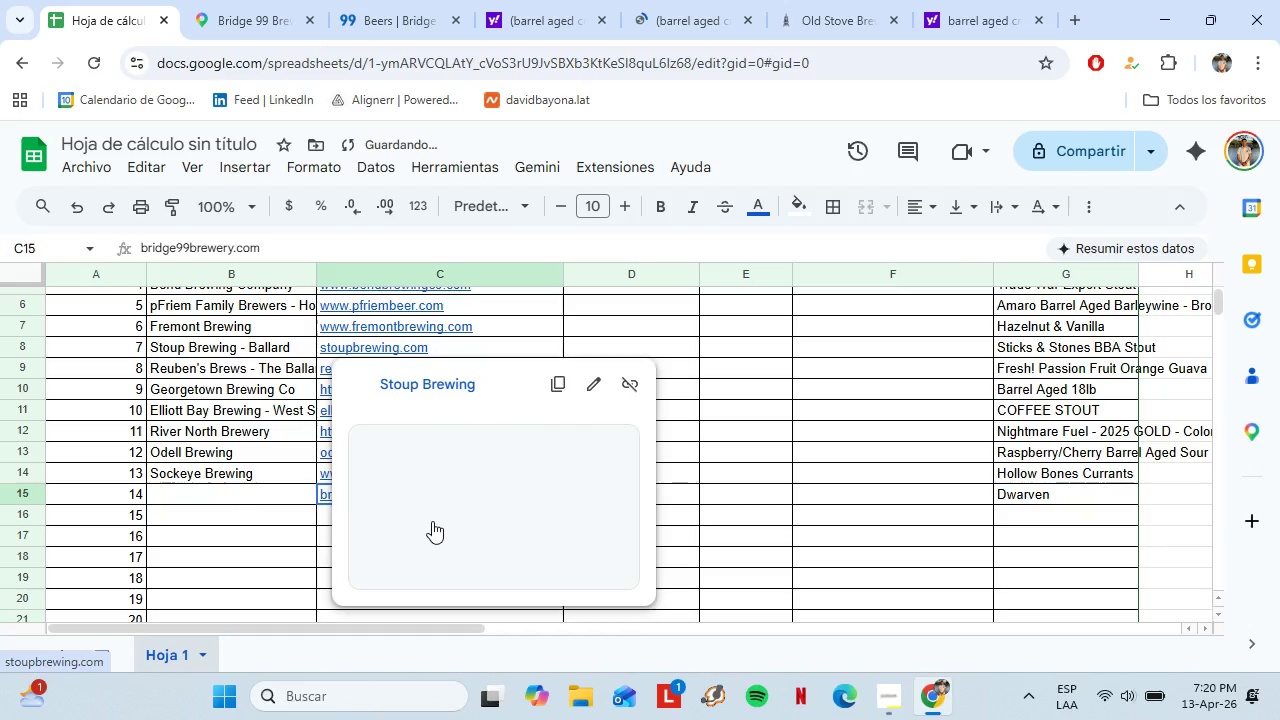 
left_click([237, 502])
 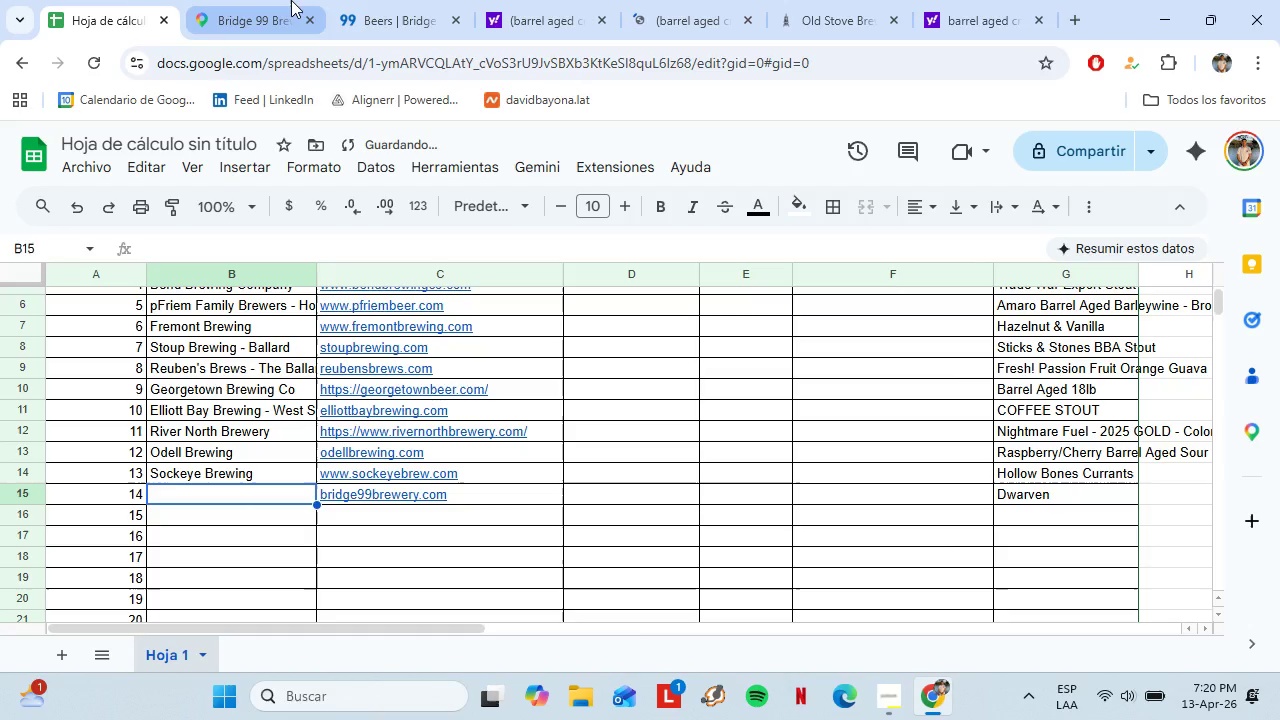 
left_click([291, 0])
 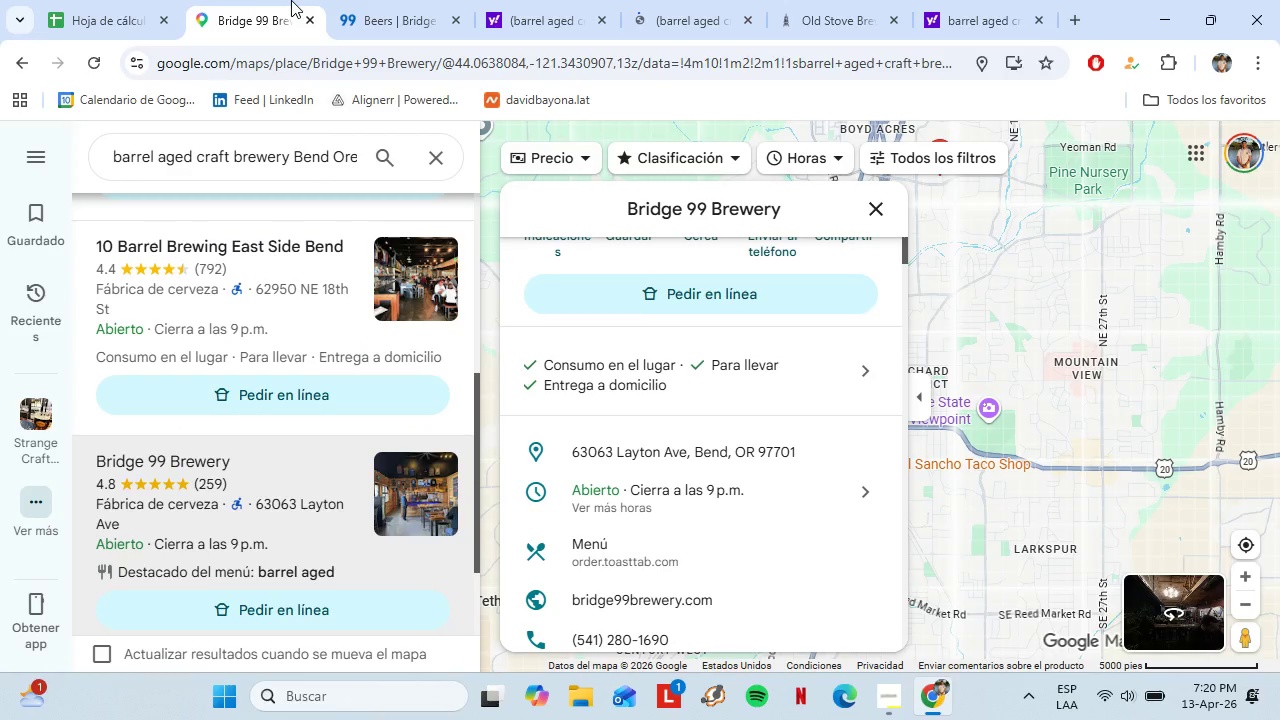 
left_click([671, 201])
 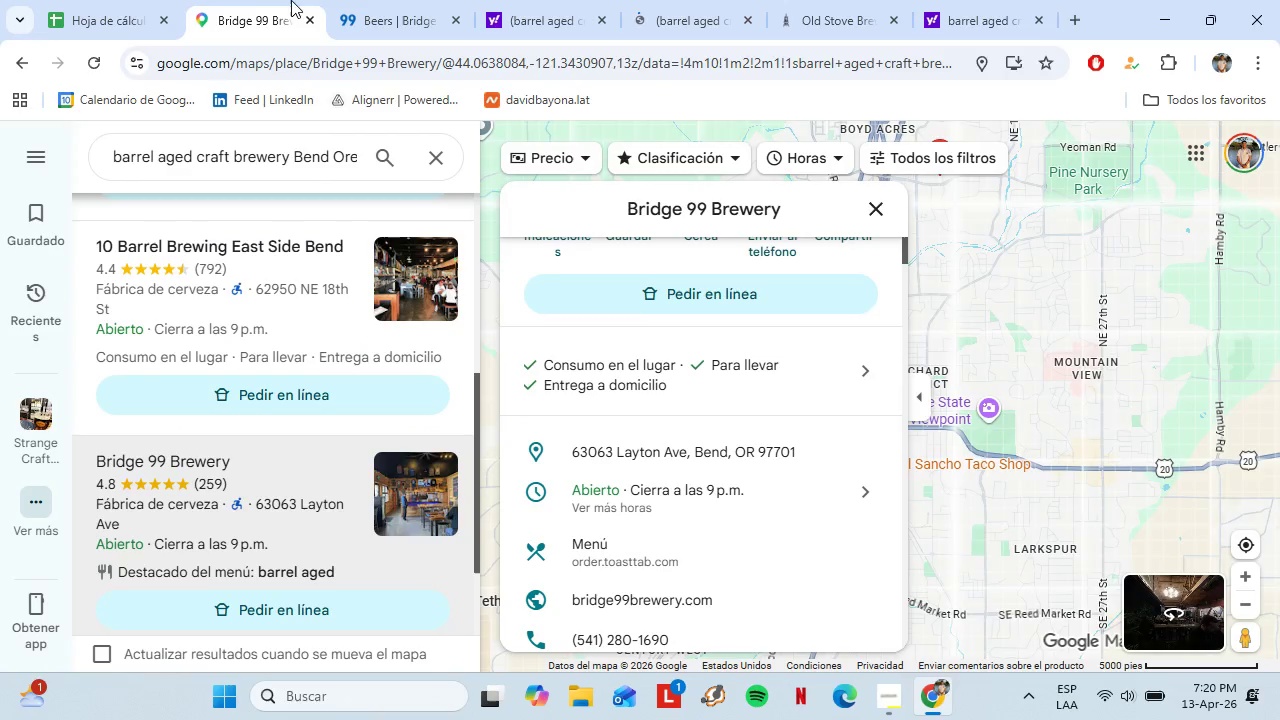 
double_click([671, 201])
 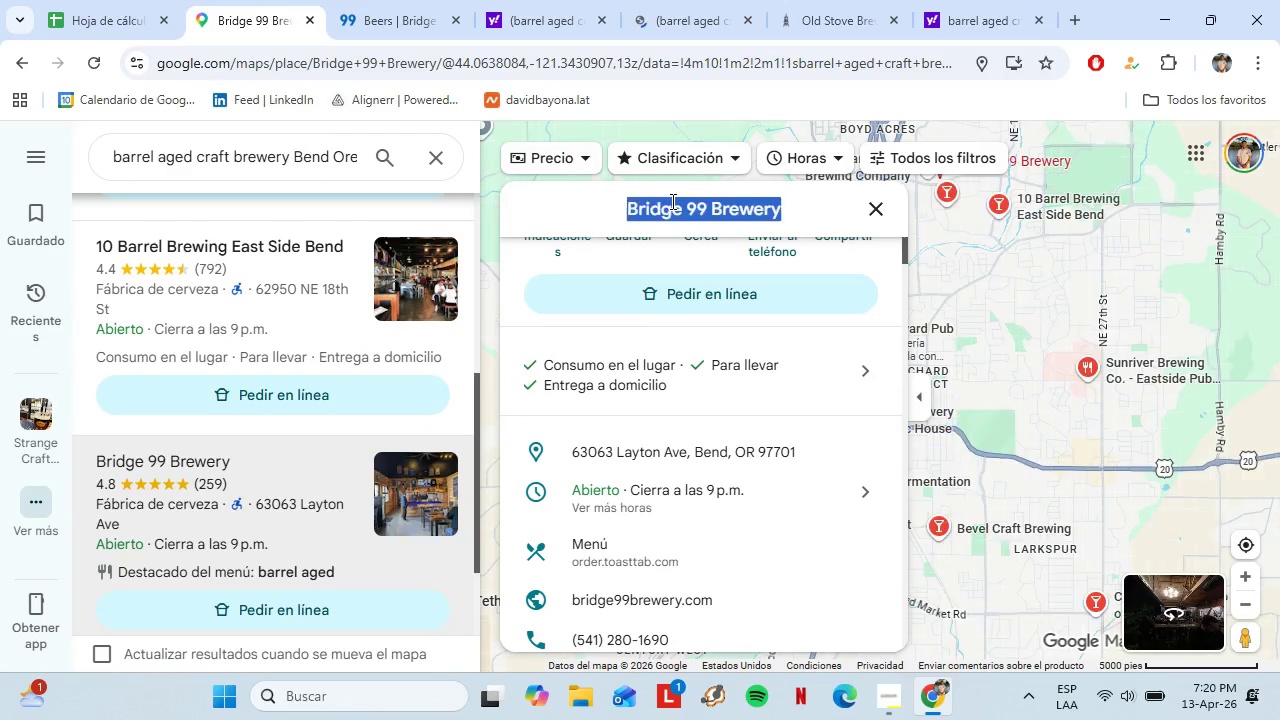 
triple_click([671, 201])
 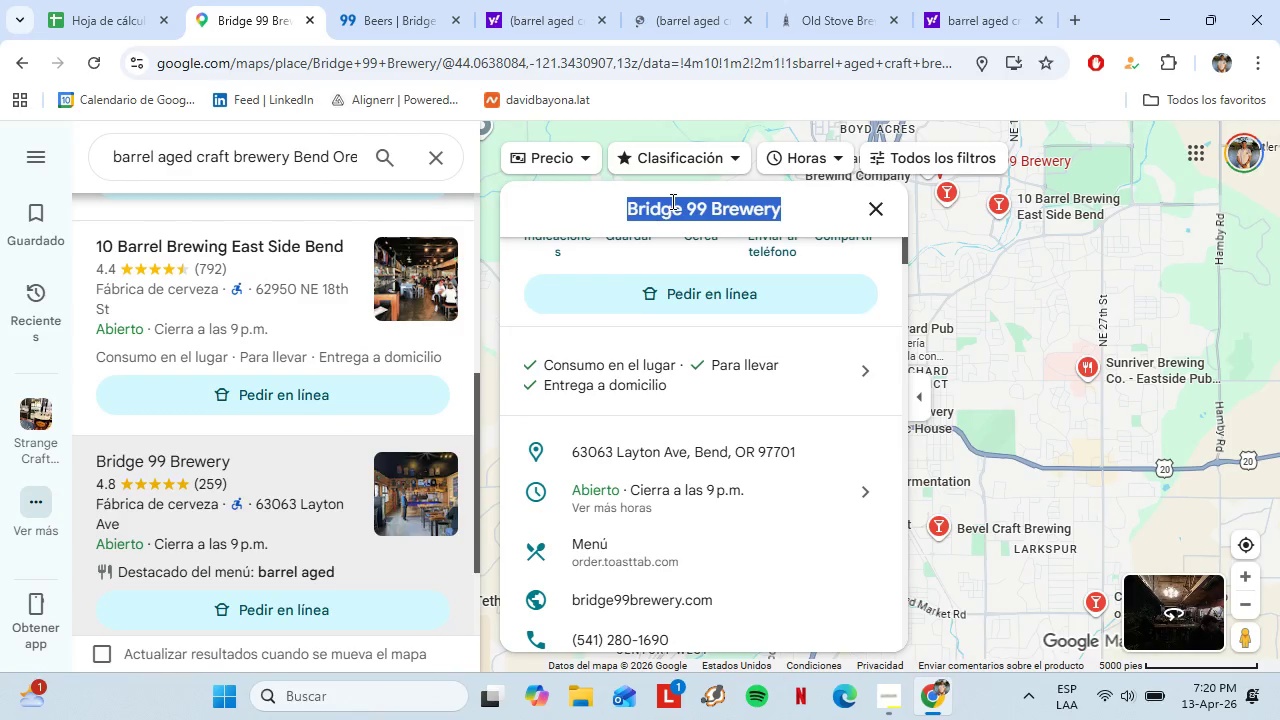 
key(Control+C)
 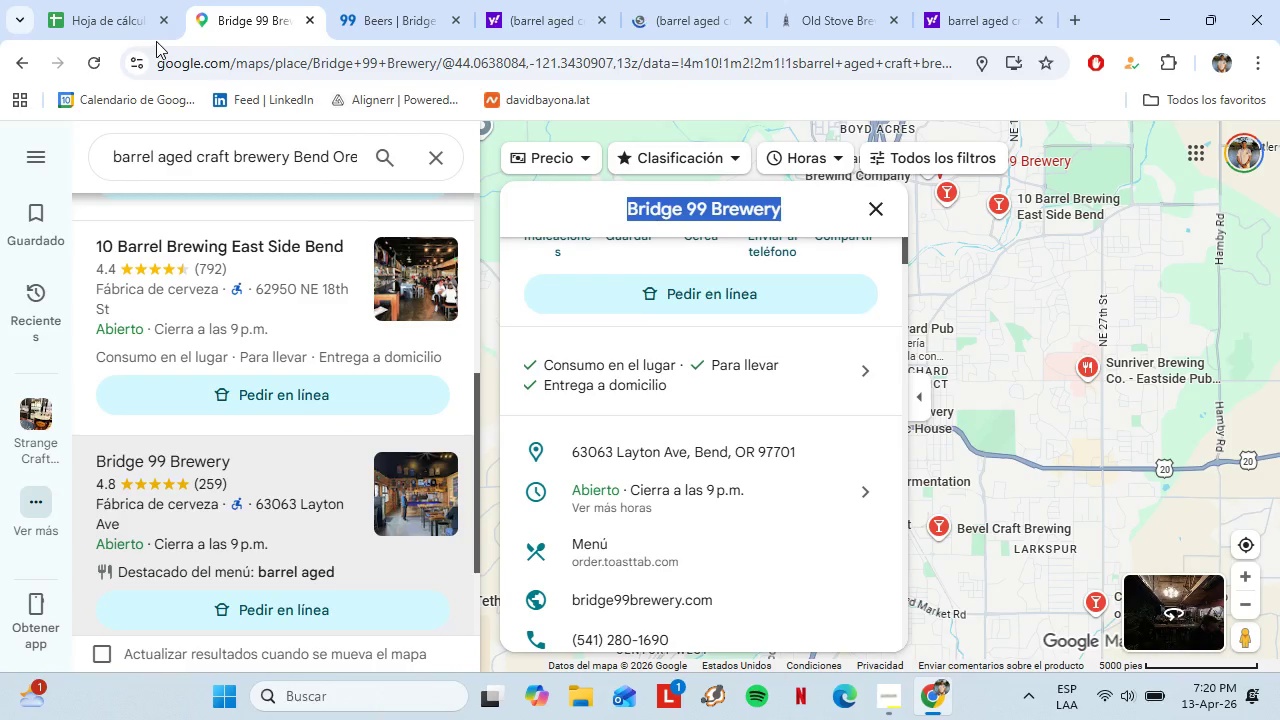 
left_click([130, 0])
 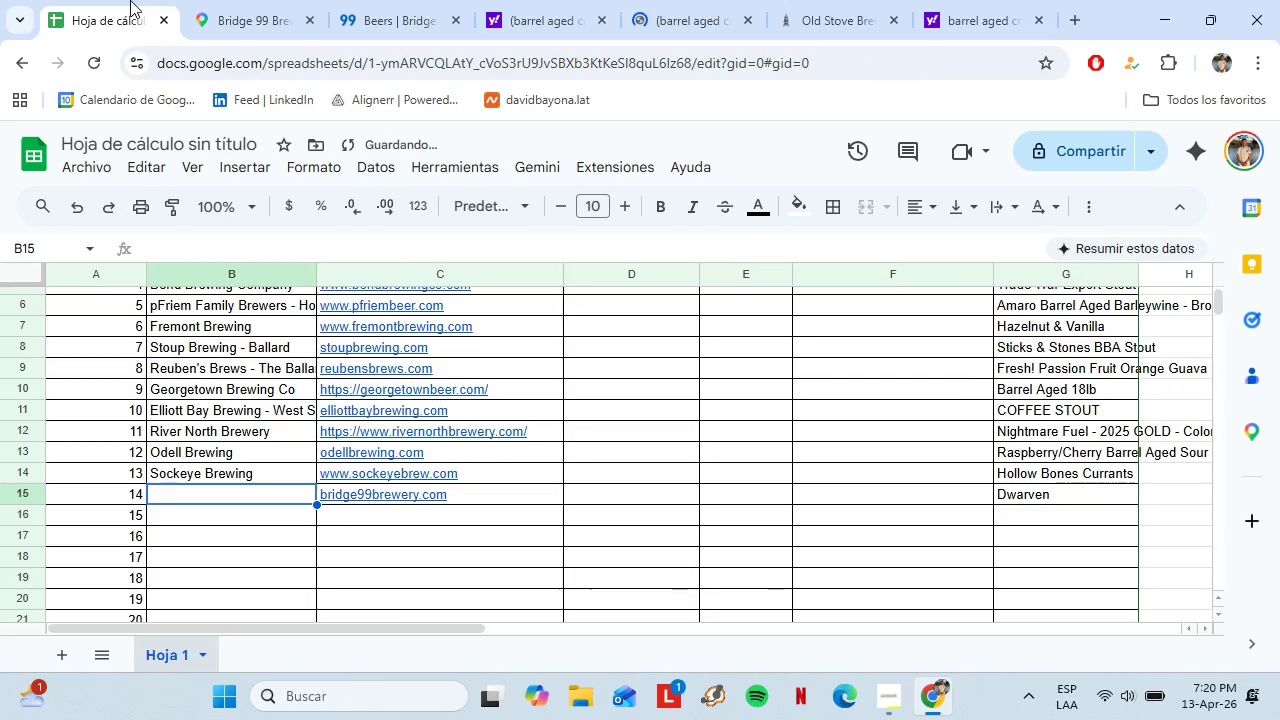 
key(Control+Shift+V)
 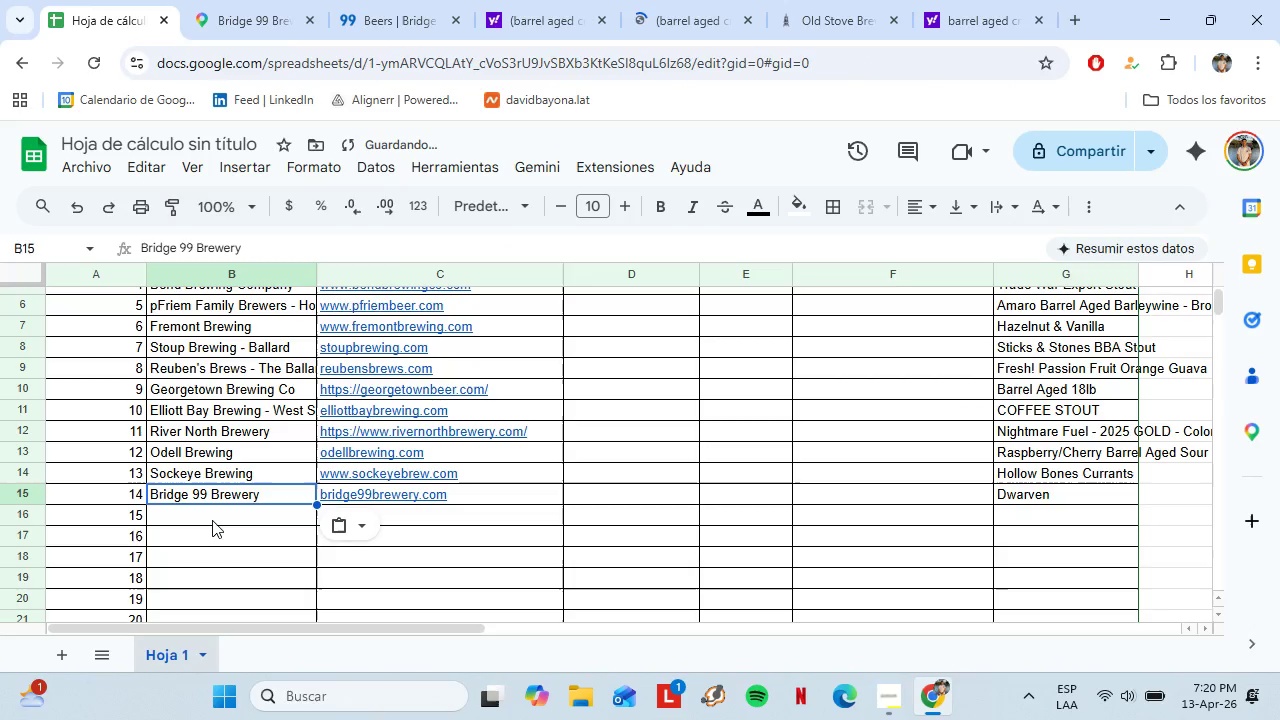 
left_click([212, 518])
 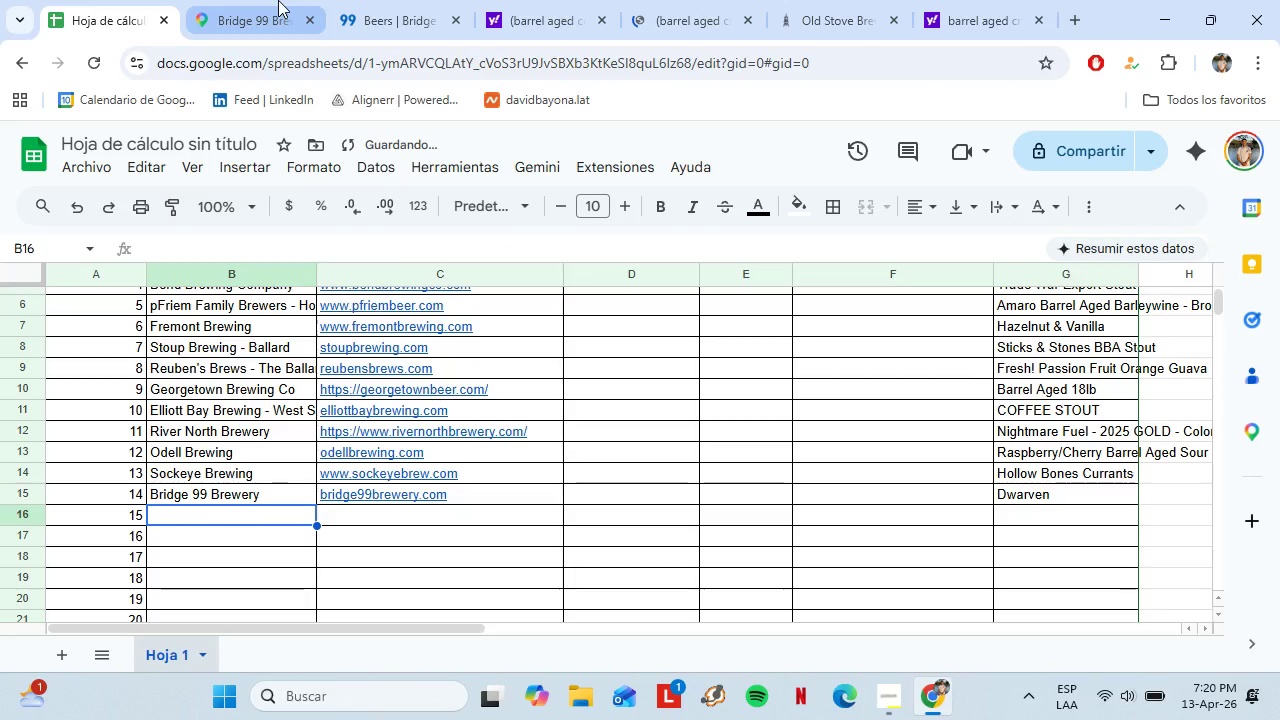 
left_click([279, 0])
 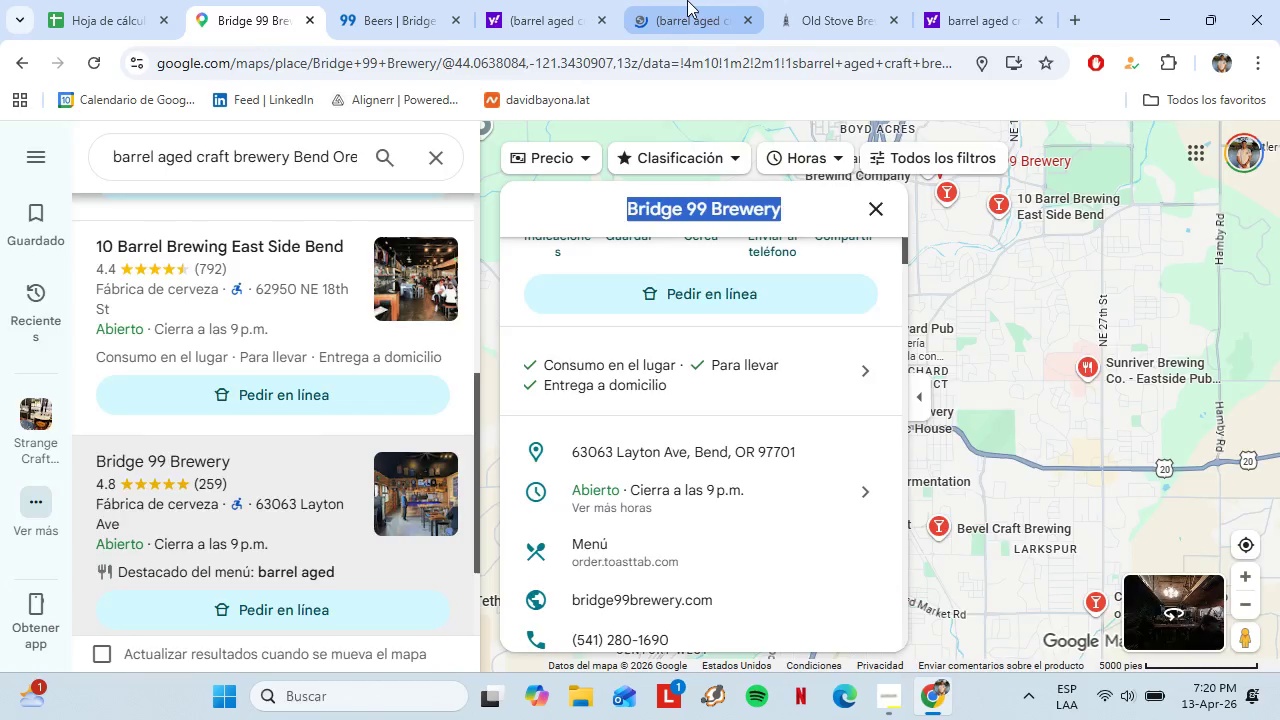 
left_click_drag(start_coordinate=[696, 0], to_coordinate=[445, 26])
 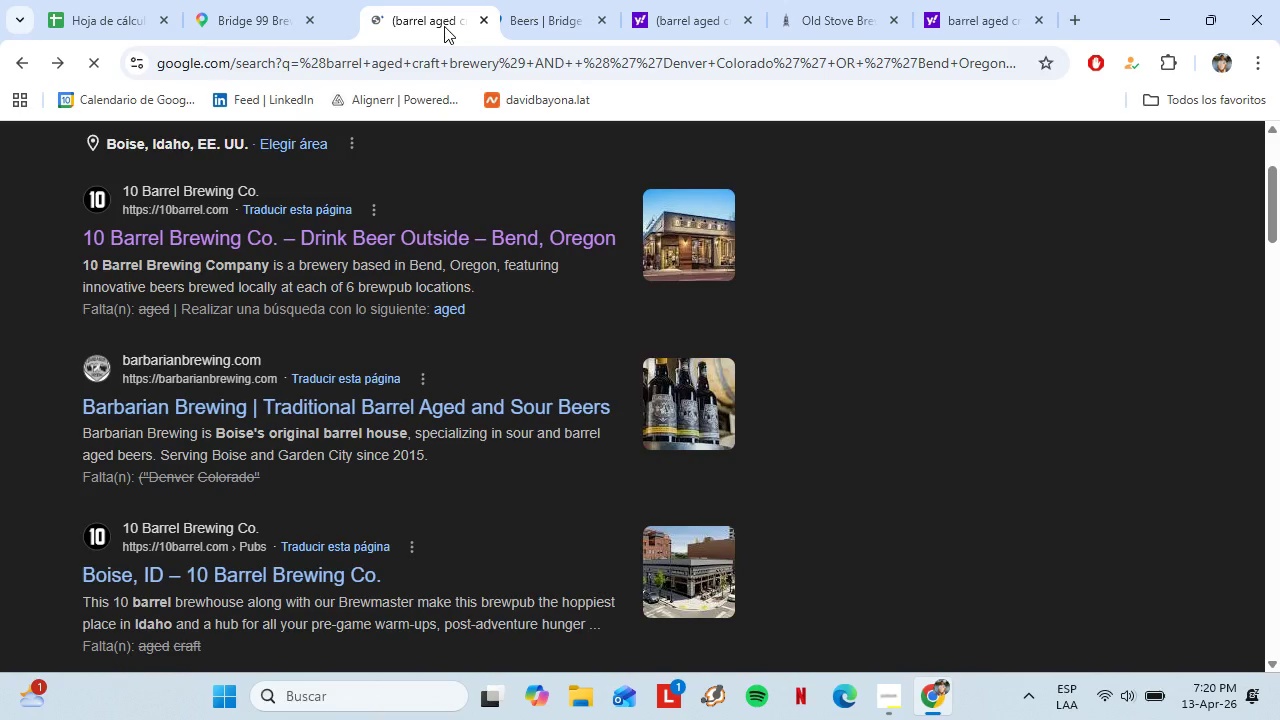 
scroll: coordinate [278, 460], scroll_direction: down, amount: 5.0
 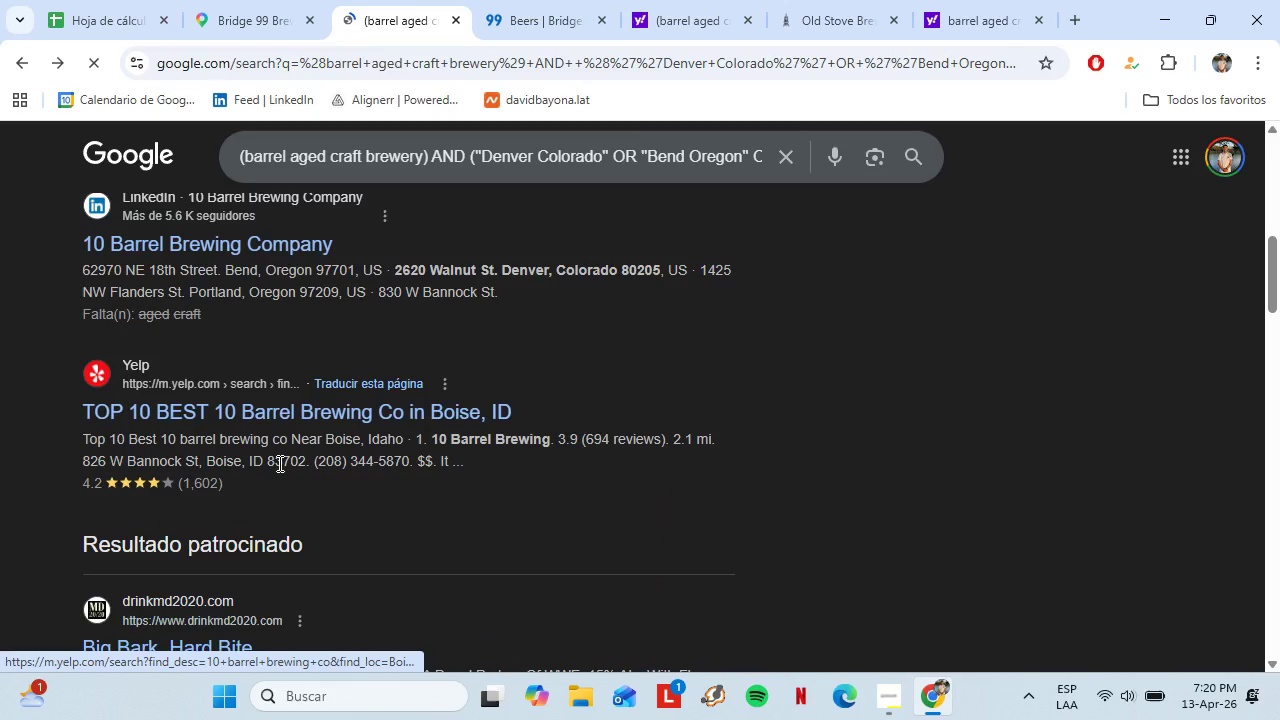 
left_click([253, 0])
 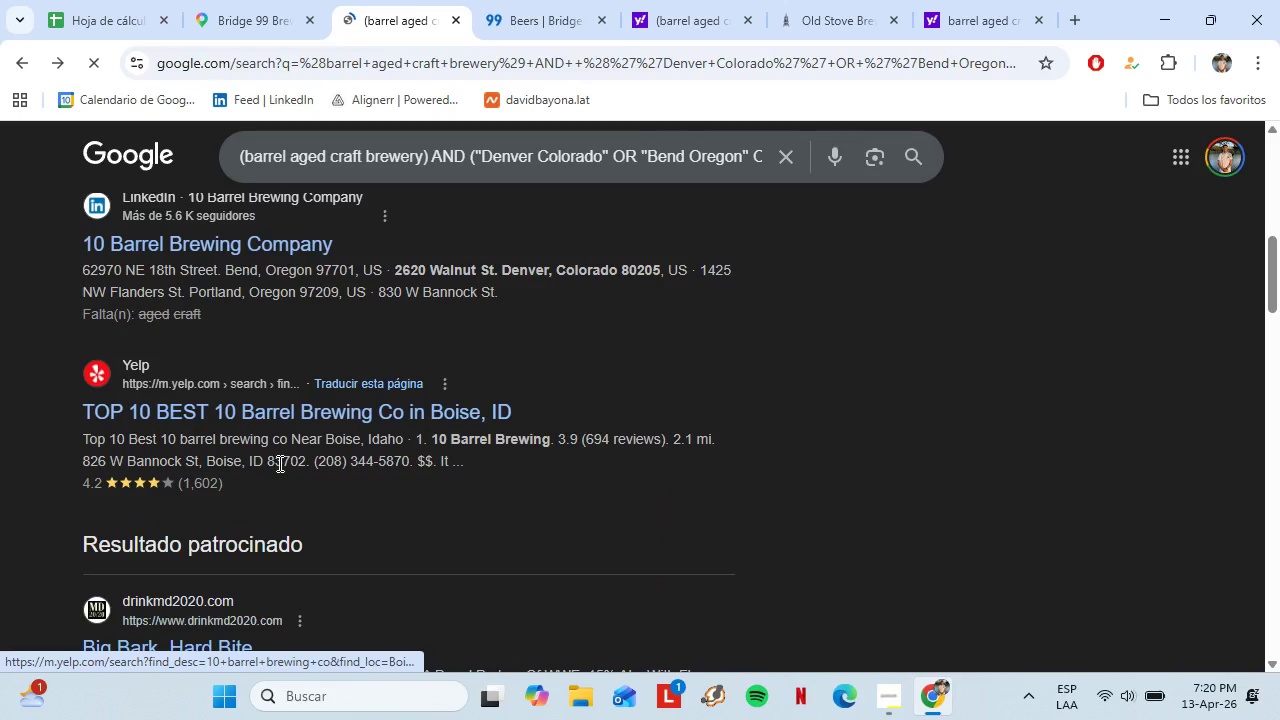 
scroll: coordinate [298, 400], scroll_direction: down, amount: 4.0
 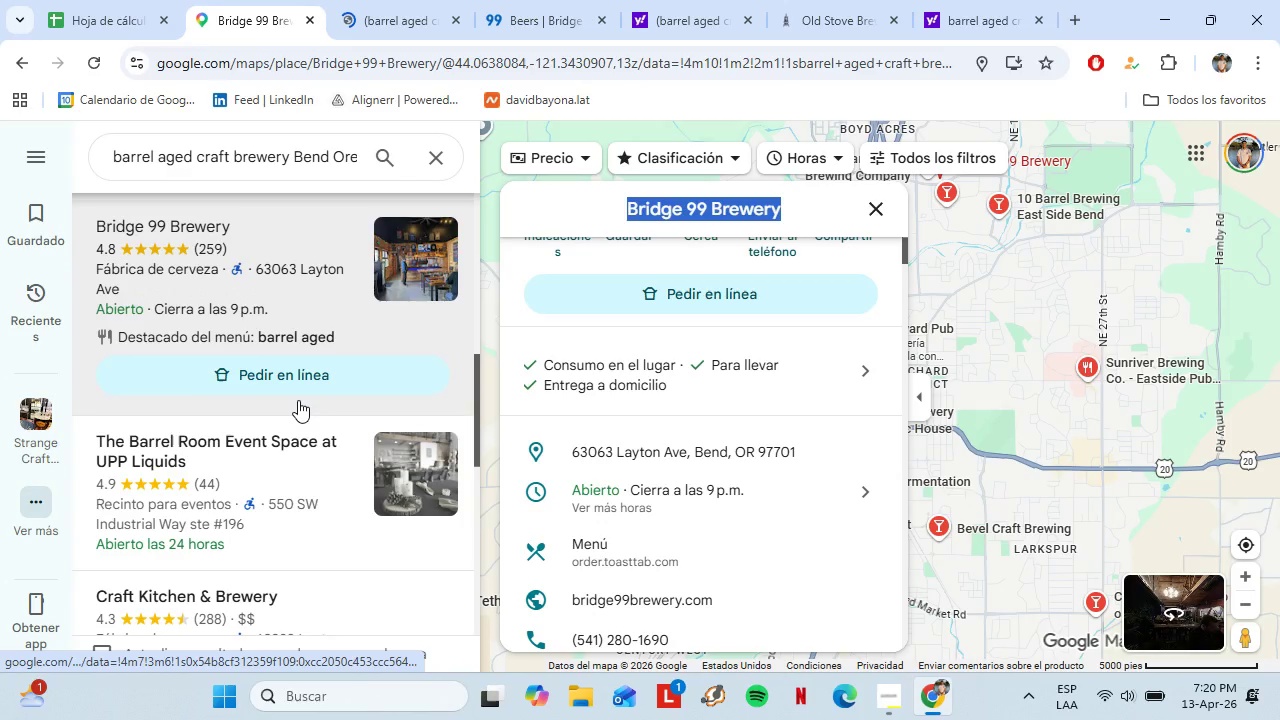 
left_click([185, 408])
 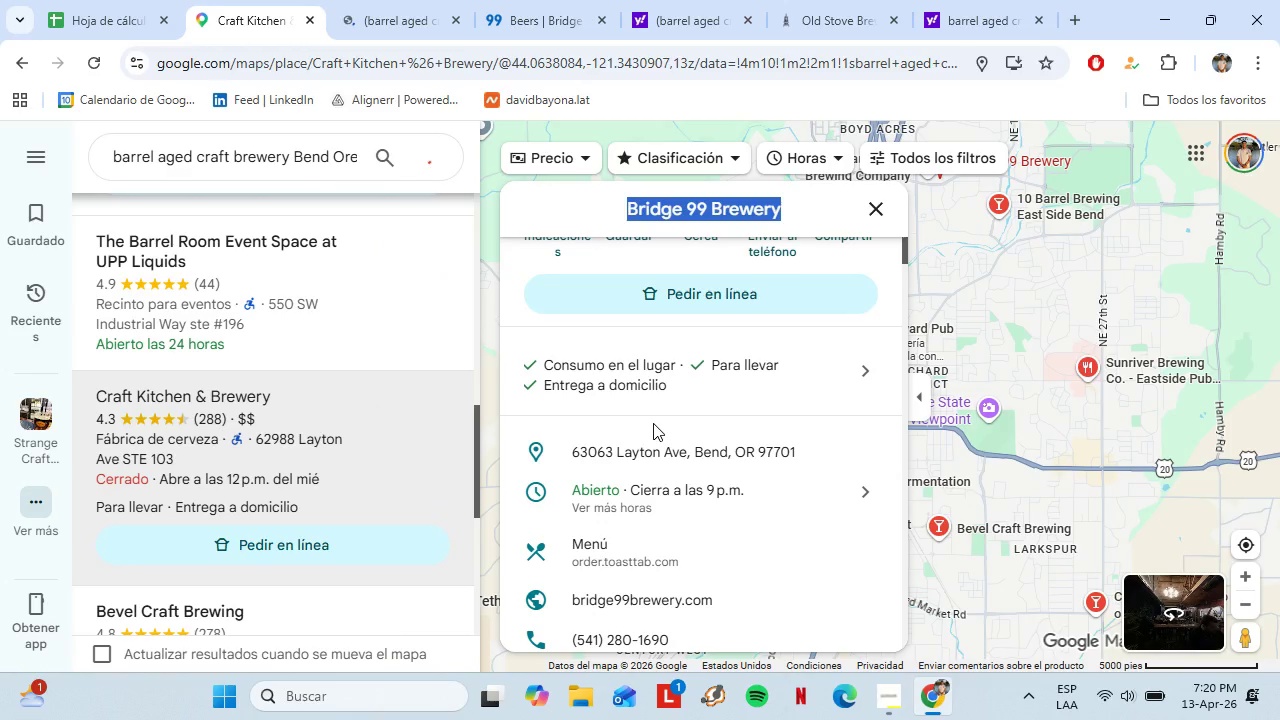 
scroll: coordinate [674, 464], scroll_direction: down, amount: 6.0
 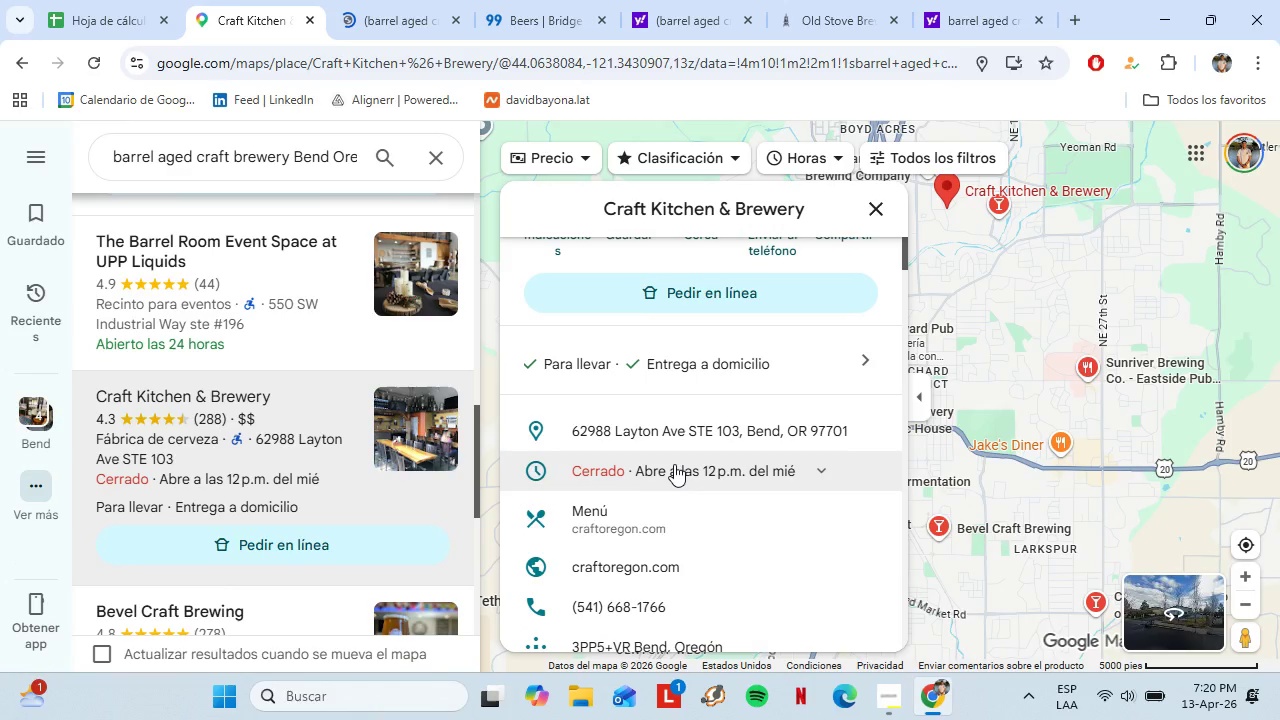 
left_click([612, 473])
 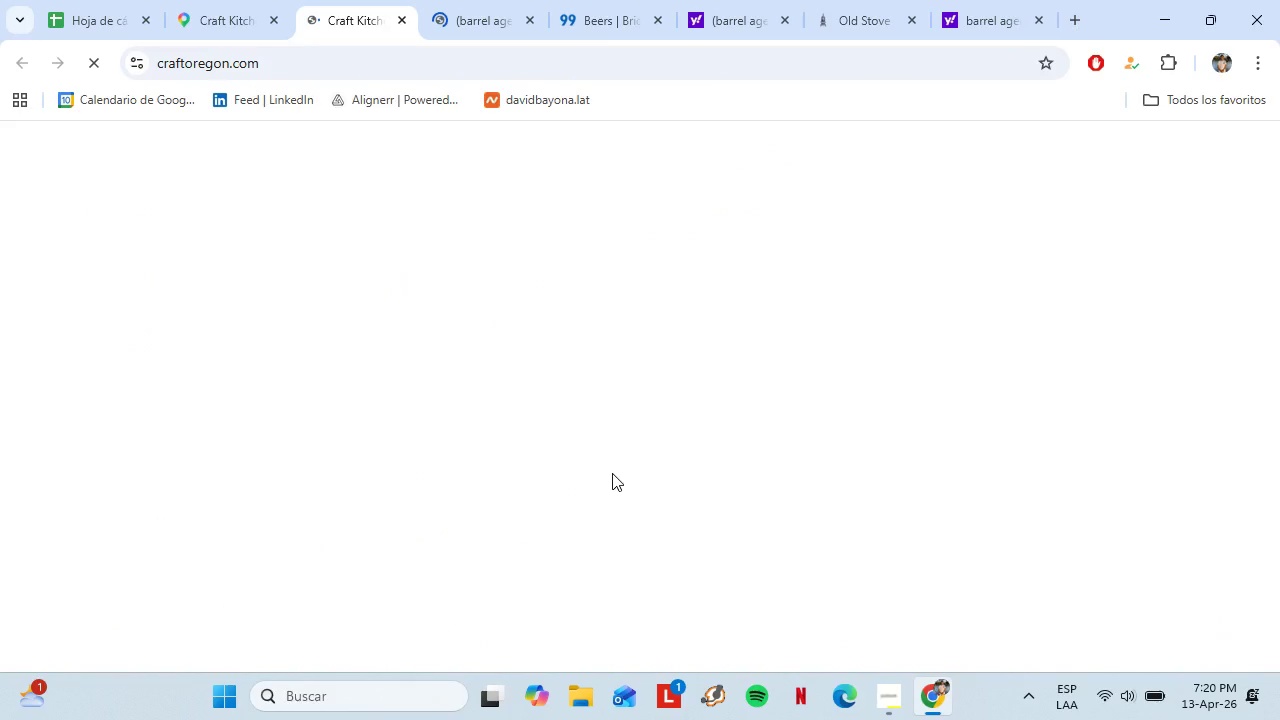 
wait(8.36)
 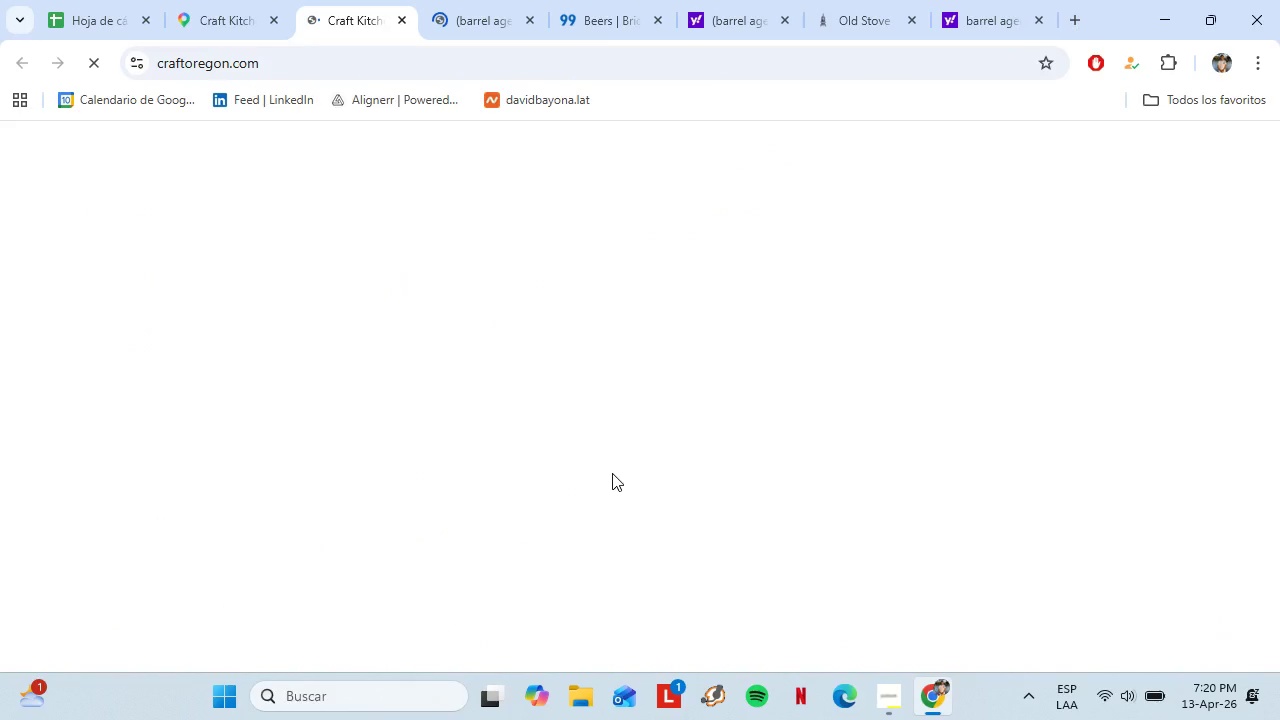 
scroll: coordinate [538, 427], scroll_direction: down, amount: 14.0
 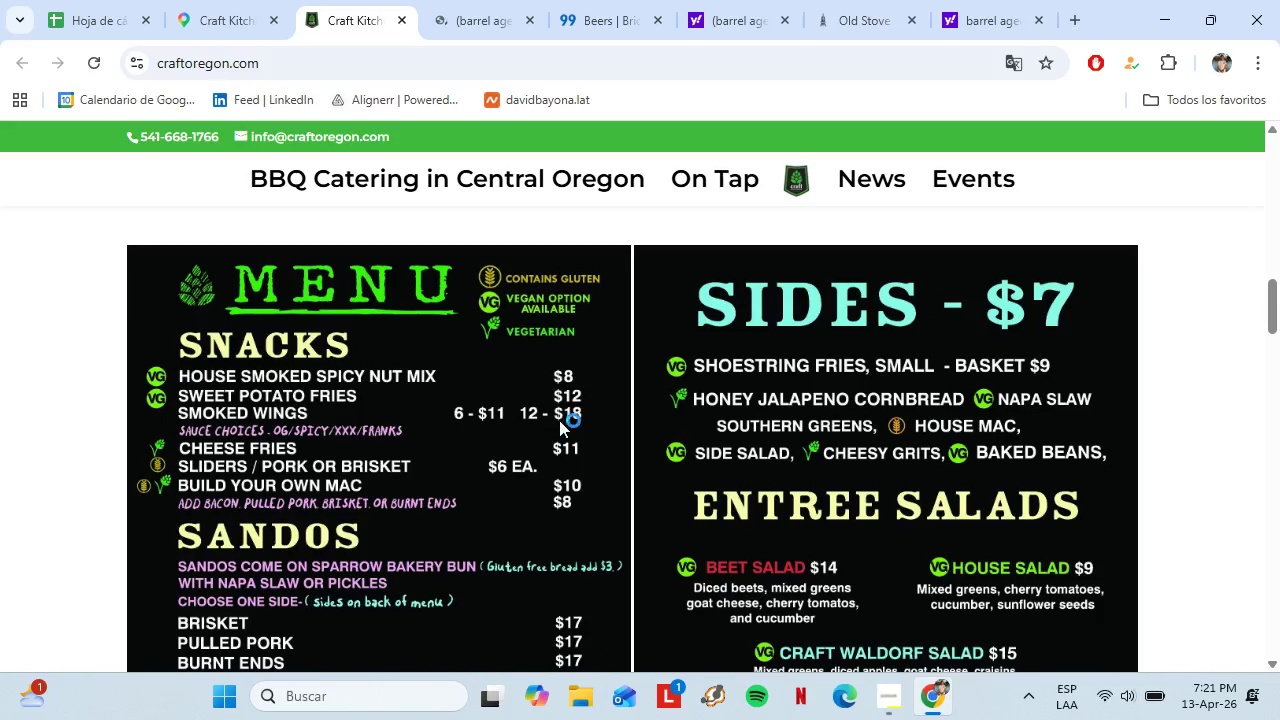 
scroll: coordinate [311, 453], scroll_direction: down, amount: 7.0
 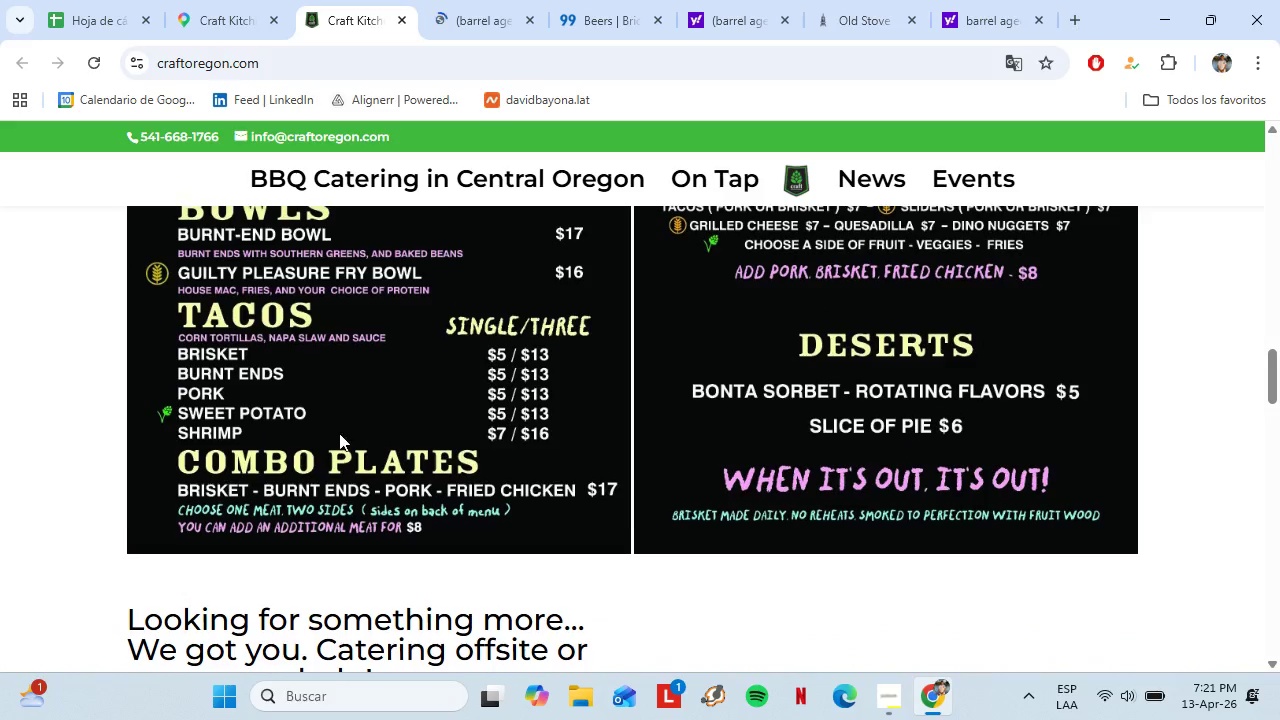 
scroll: coordinate [339, 433], scroll_direction: up, amount: 2.0
 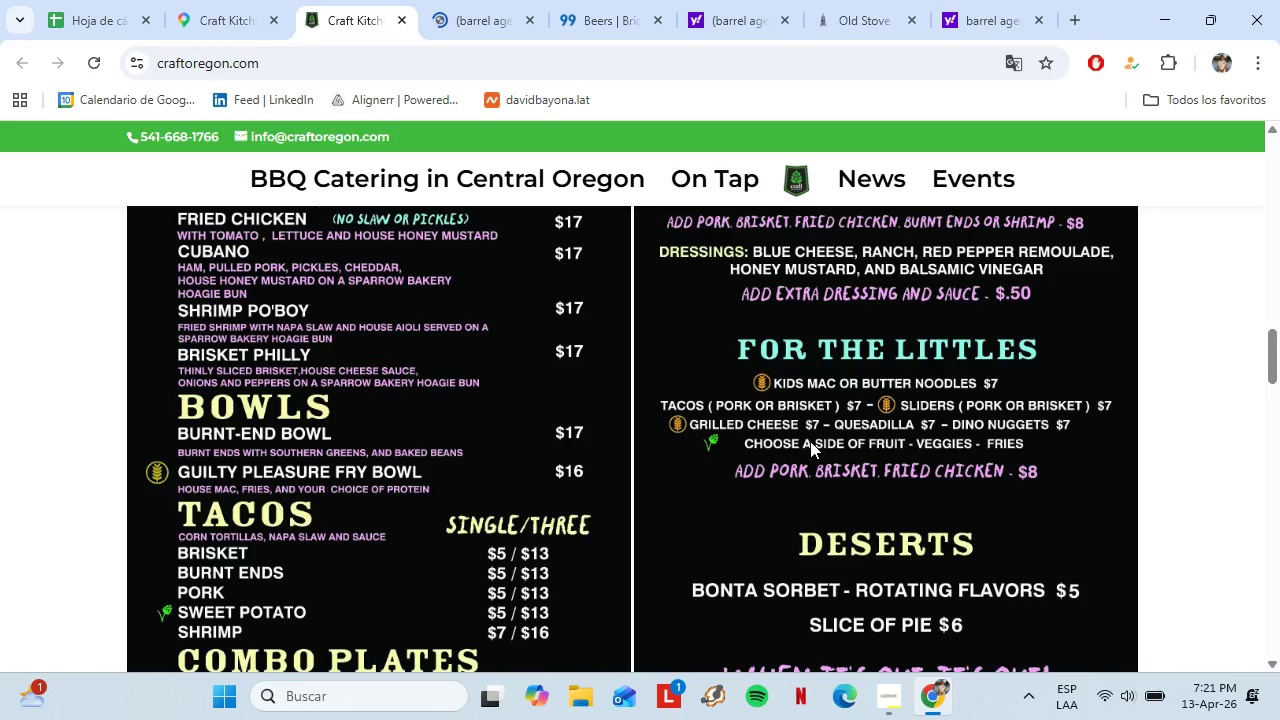 
scroll: coordinate [770, 445], scroll_direction: down, amount: 5.0
 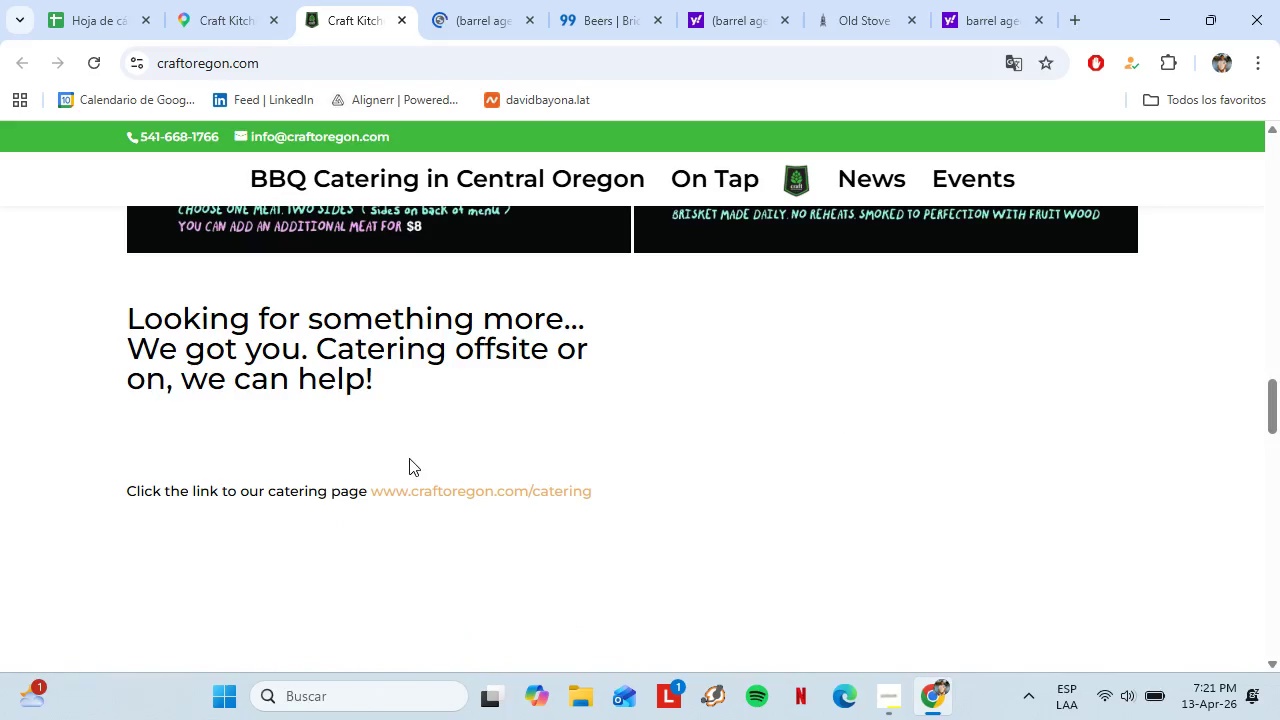 
scroll: coordinate [409, 458], scroll_direction: up, amount: 1.0
 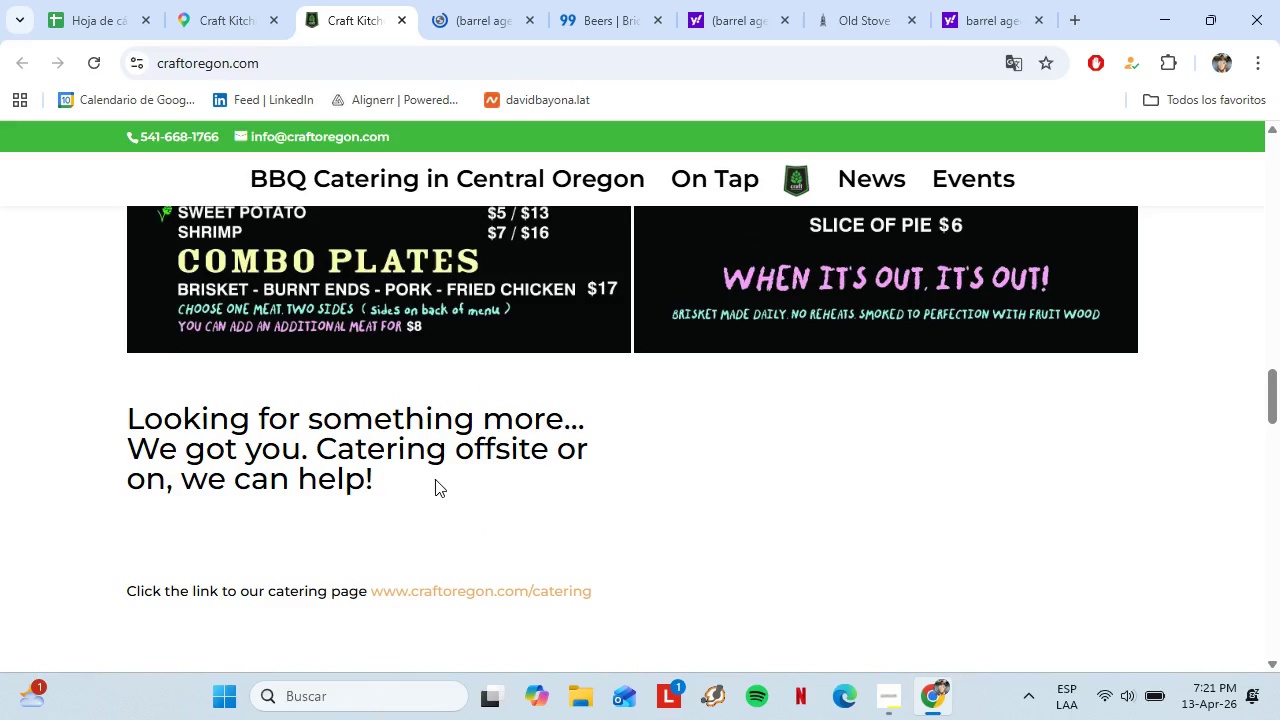 
scroll: coordinate [438, 479], scroll_direction: down, amount: 1.0
 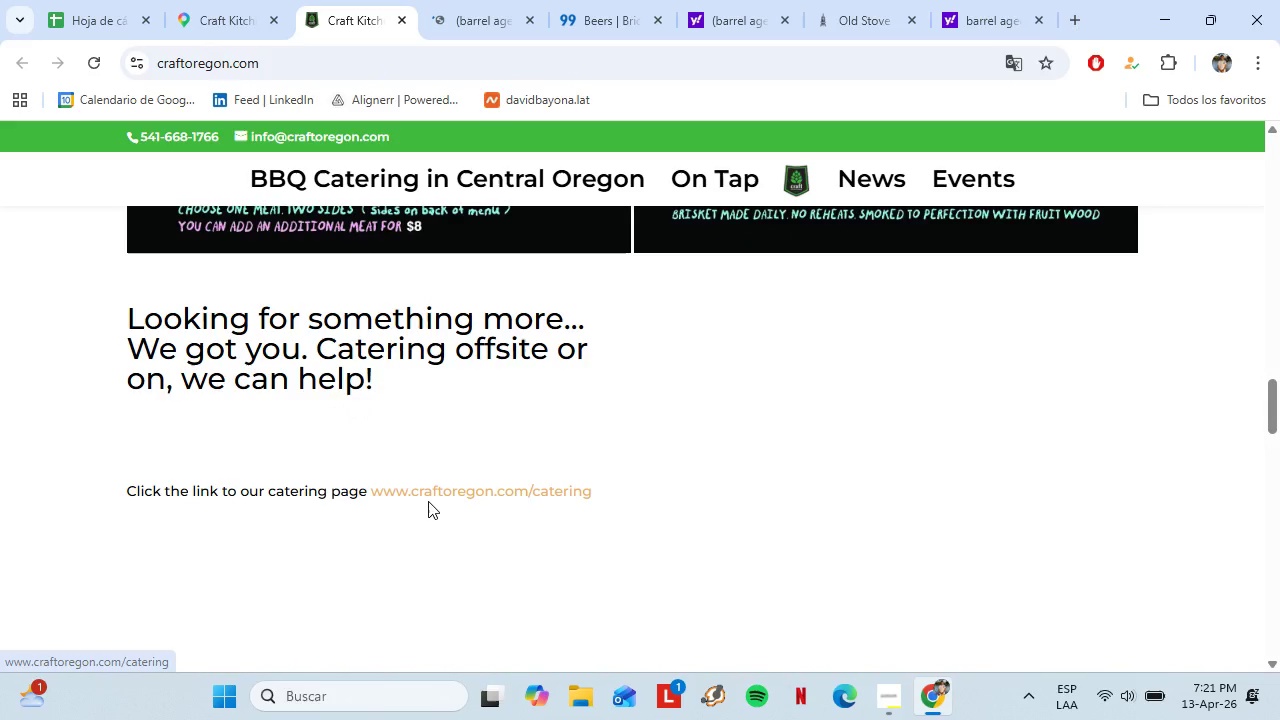 
left_click([425, 495])
 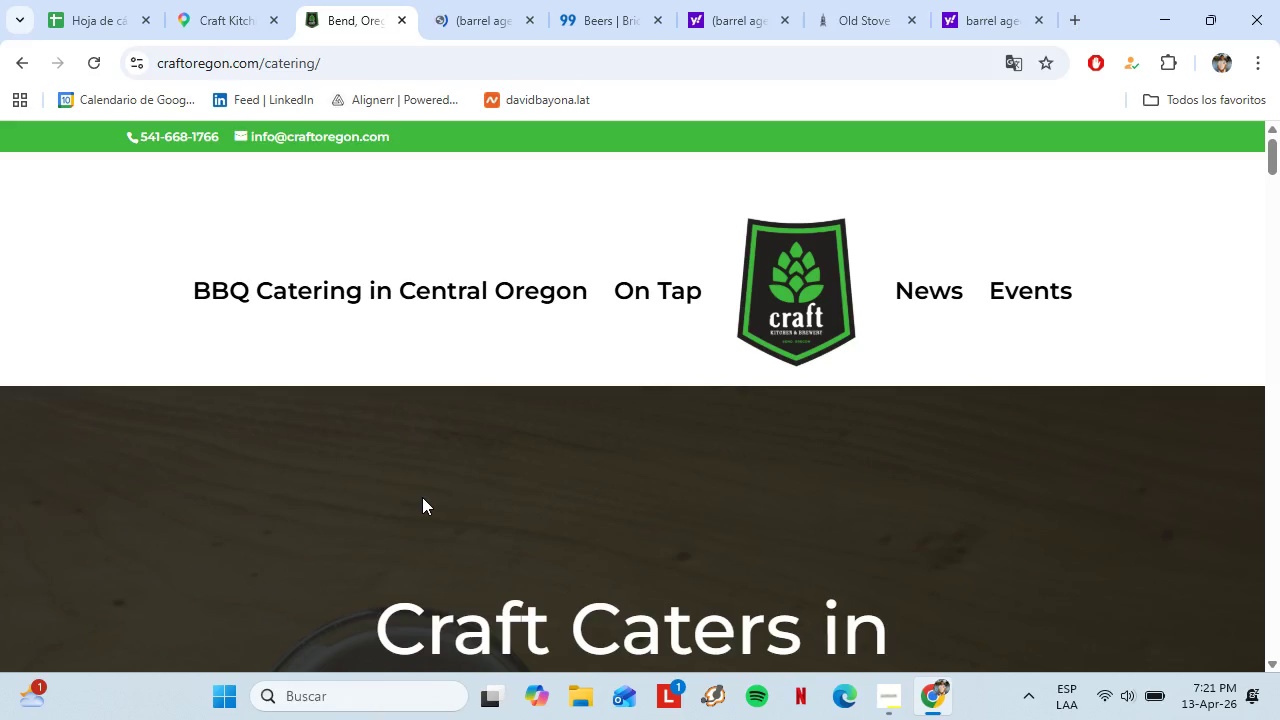 
wait(21.59)
 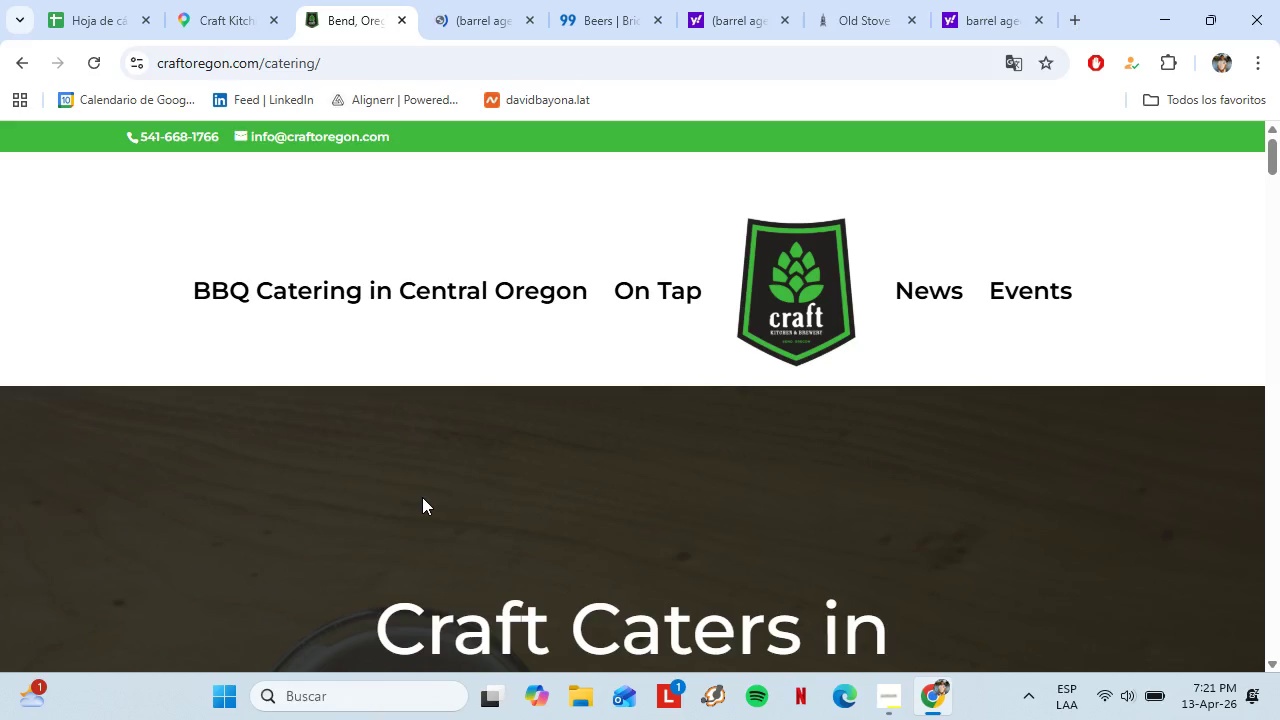 
scroll: coordinate [500, 473], scroll_direction: down, amount: 17.0
 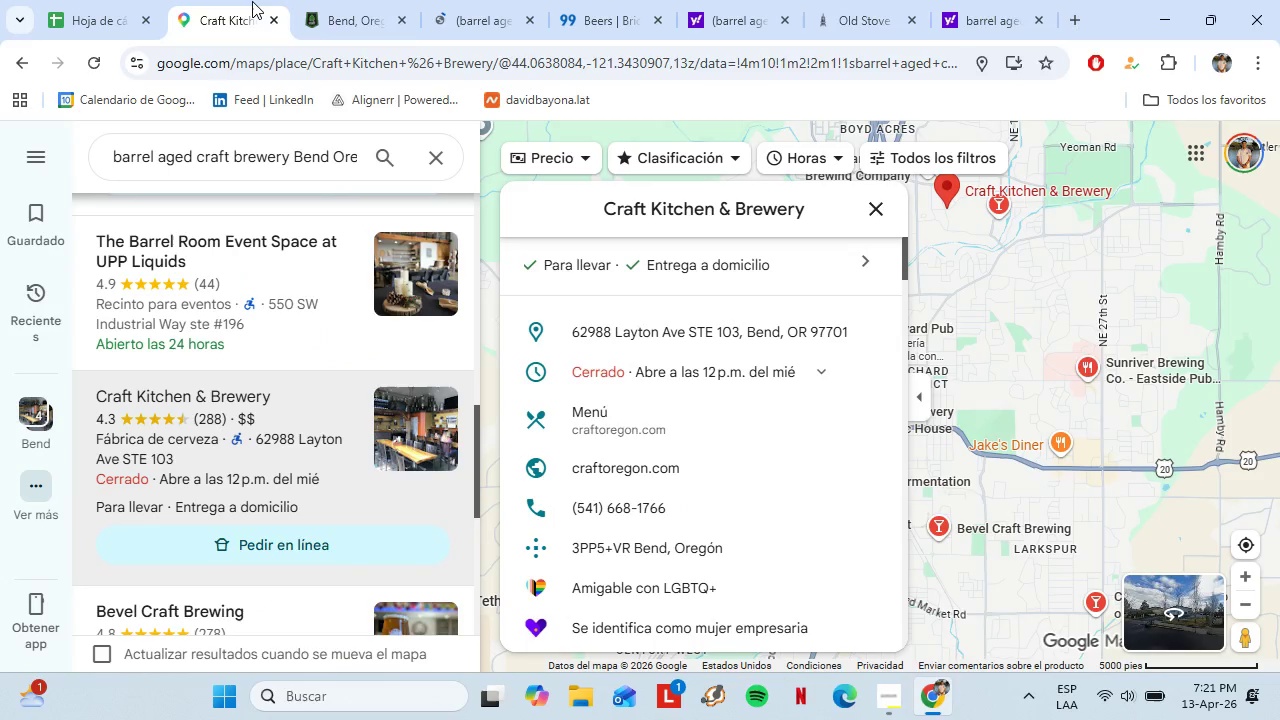 
left_click([404, 17])
 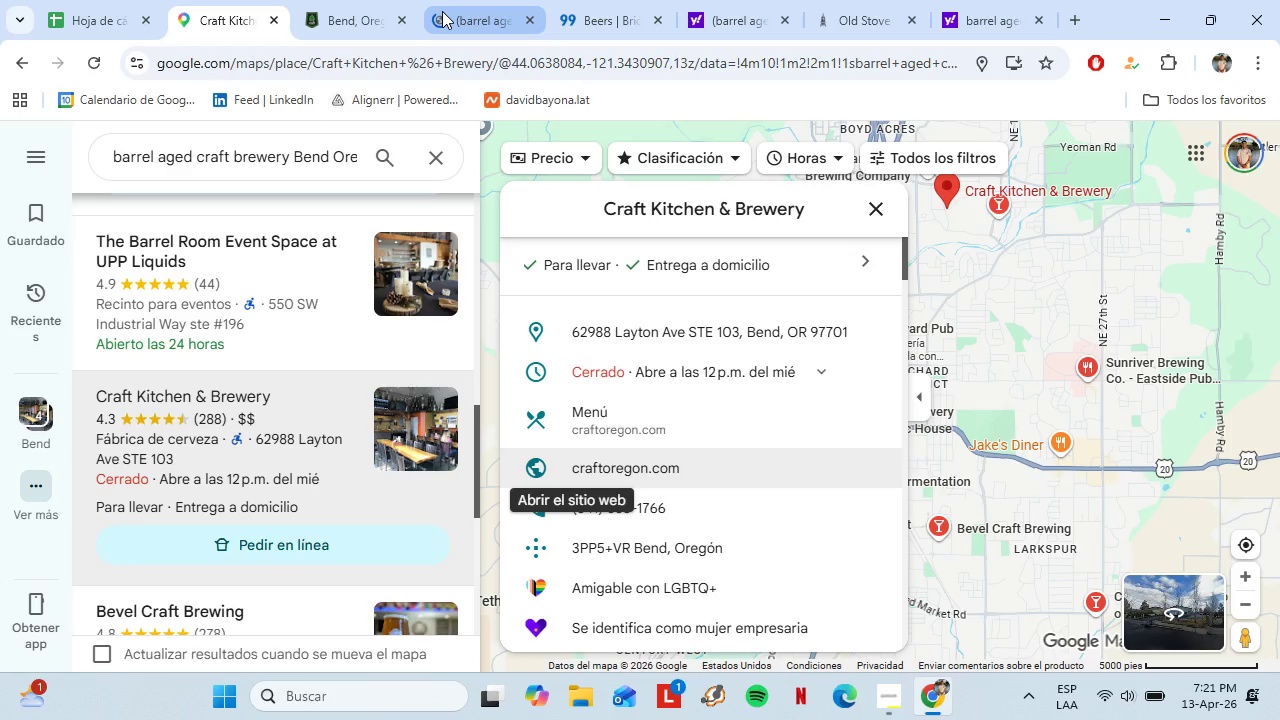 
left_click([342, 0])
 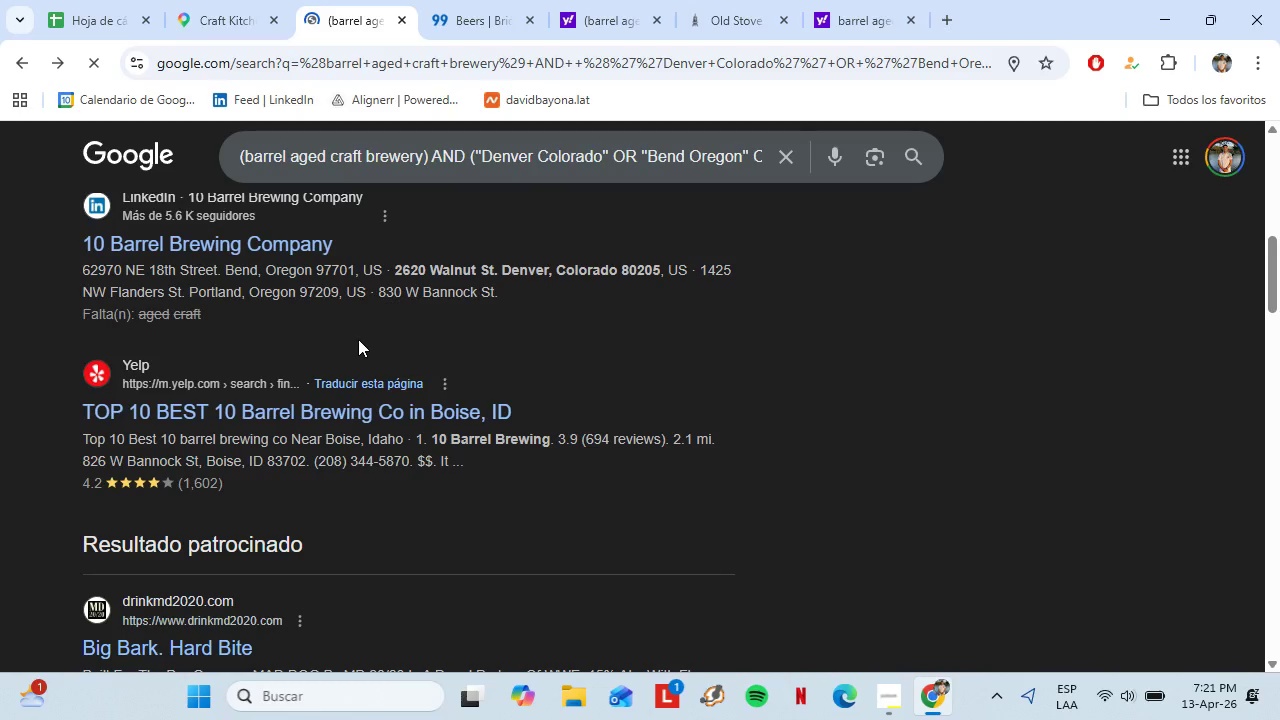 
scroll: coordinate [494, 350], scroll_direction: down, amount: 4.0
 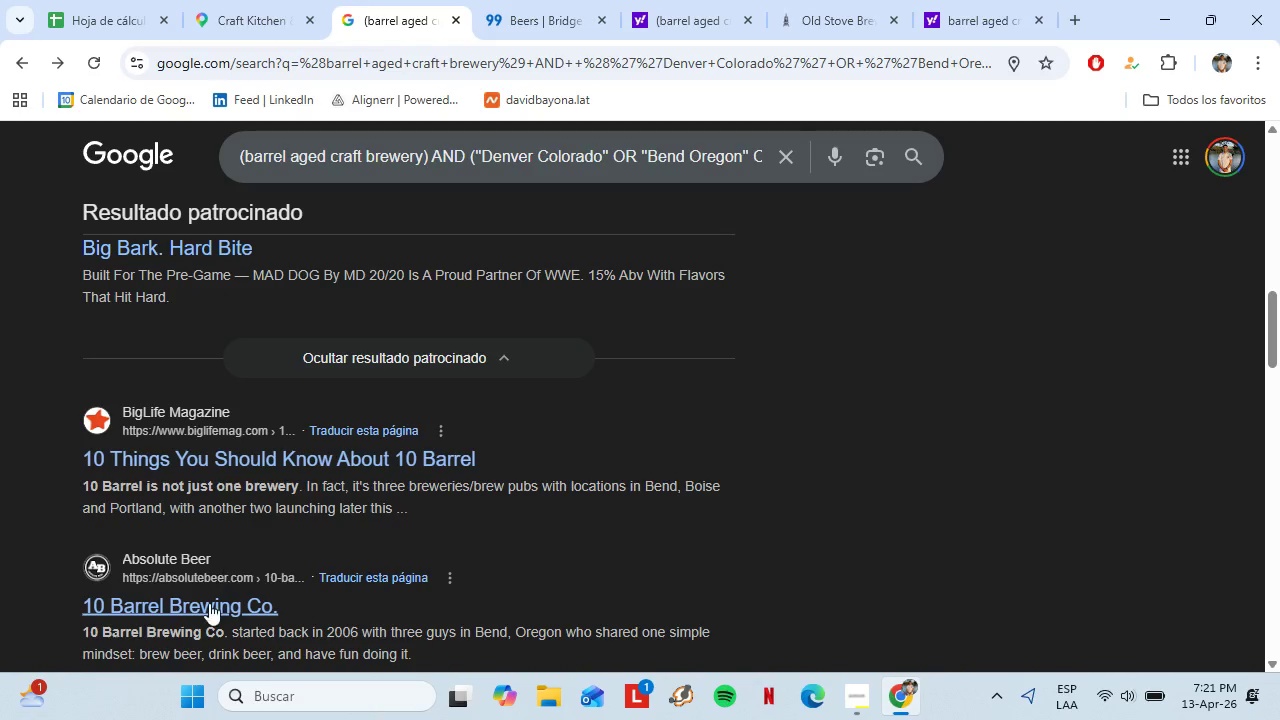 
scroll: coordinate [237, 462], scroll_direction: up, amount: 5.0
 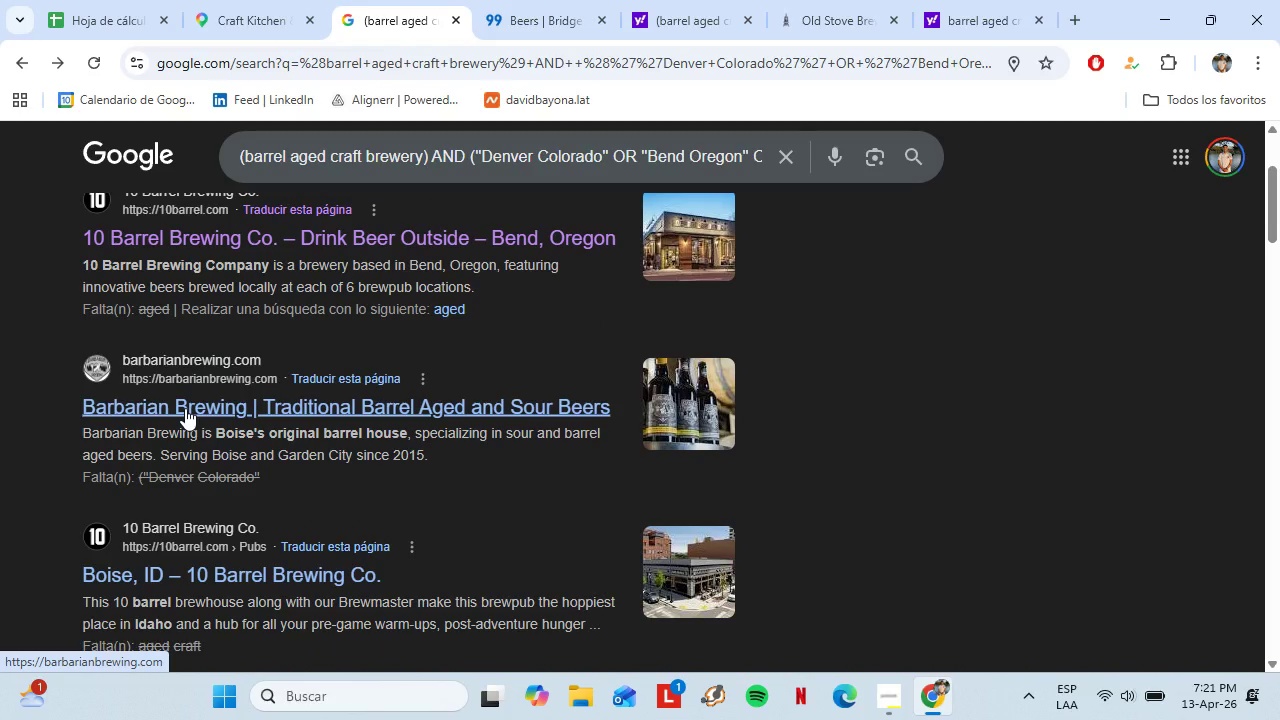 
right_click([185, 408])
 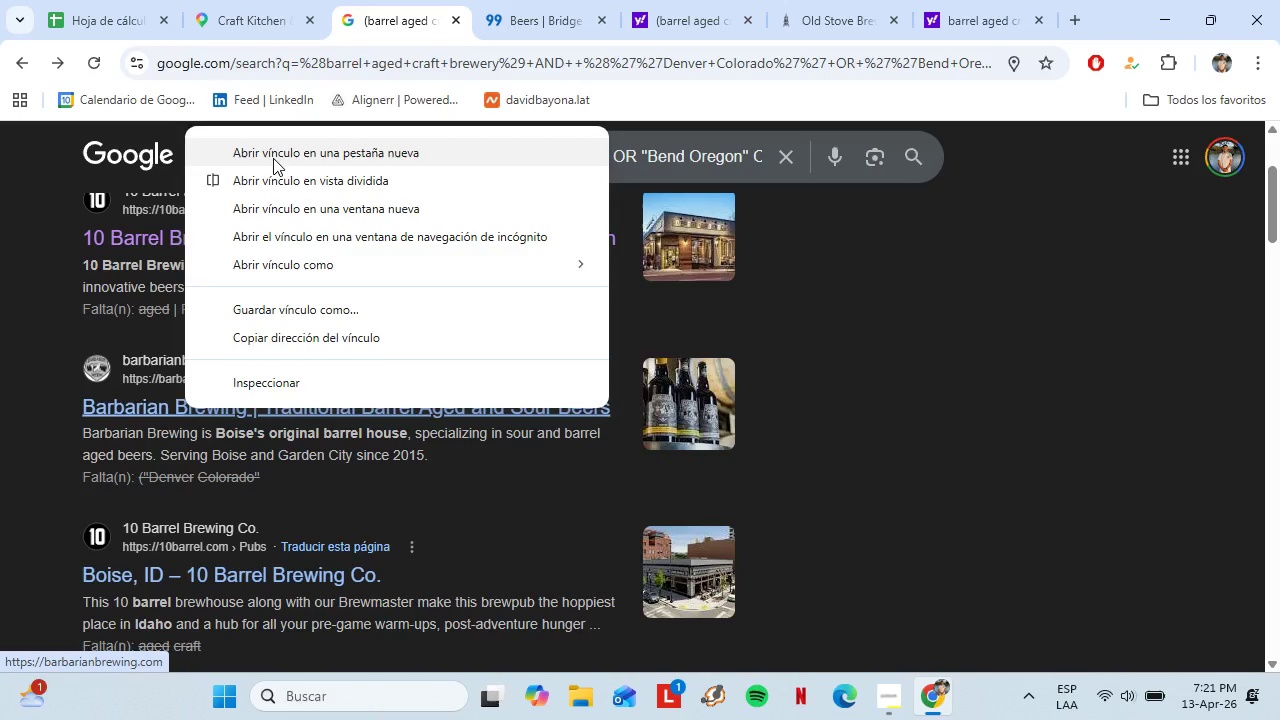 
left_click([273, 158])
 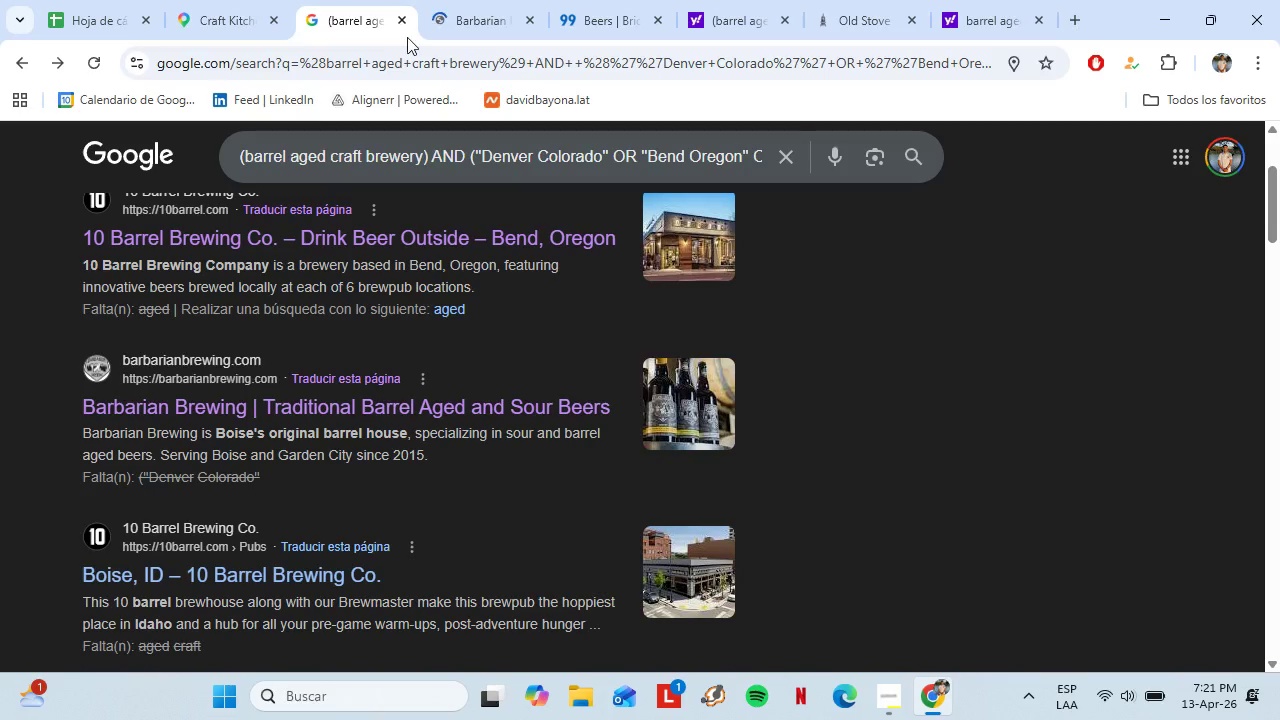 
left_click([438, 0])
 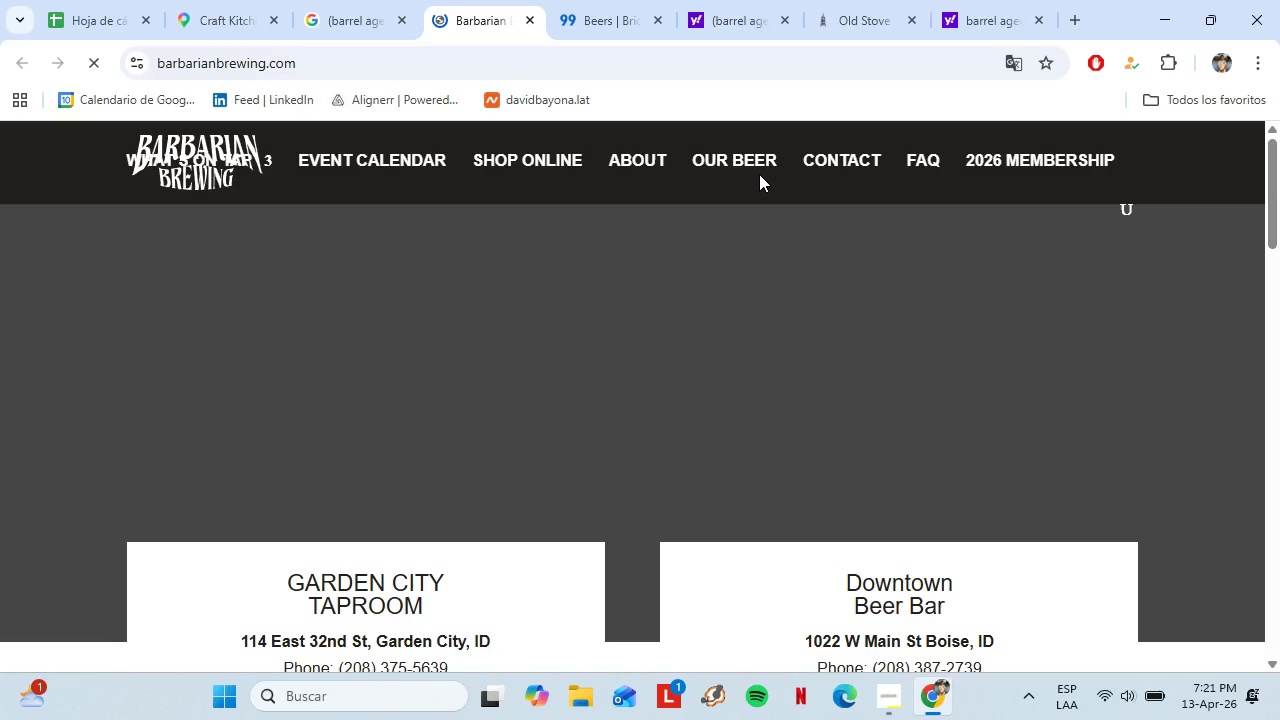 
left_click([616, 550])
 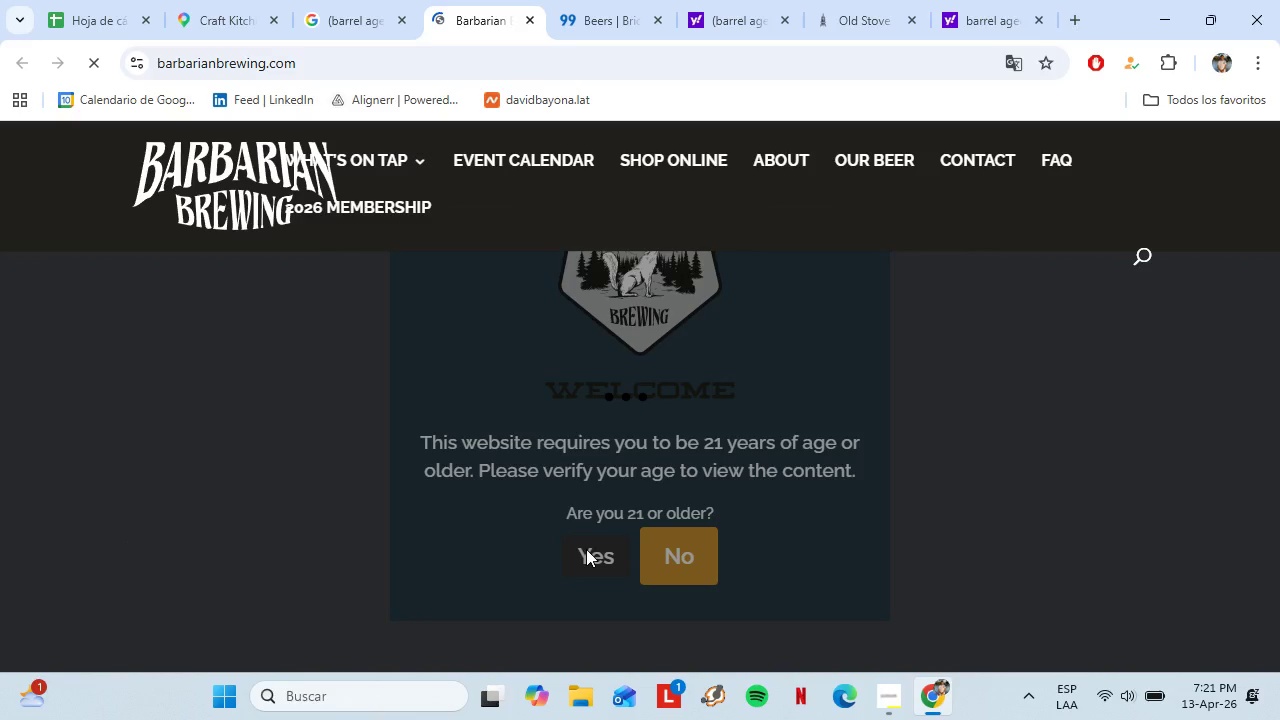 
left_click([866, 164])
 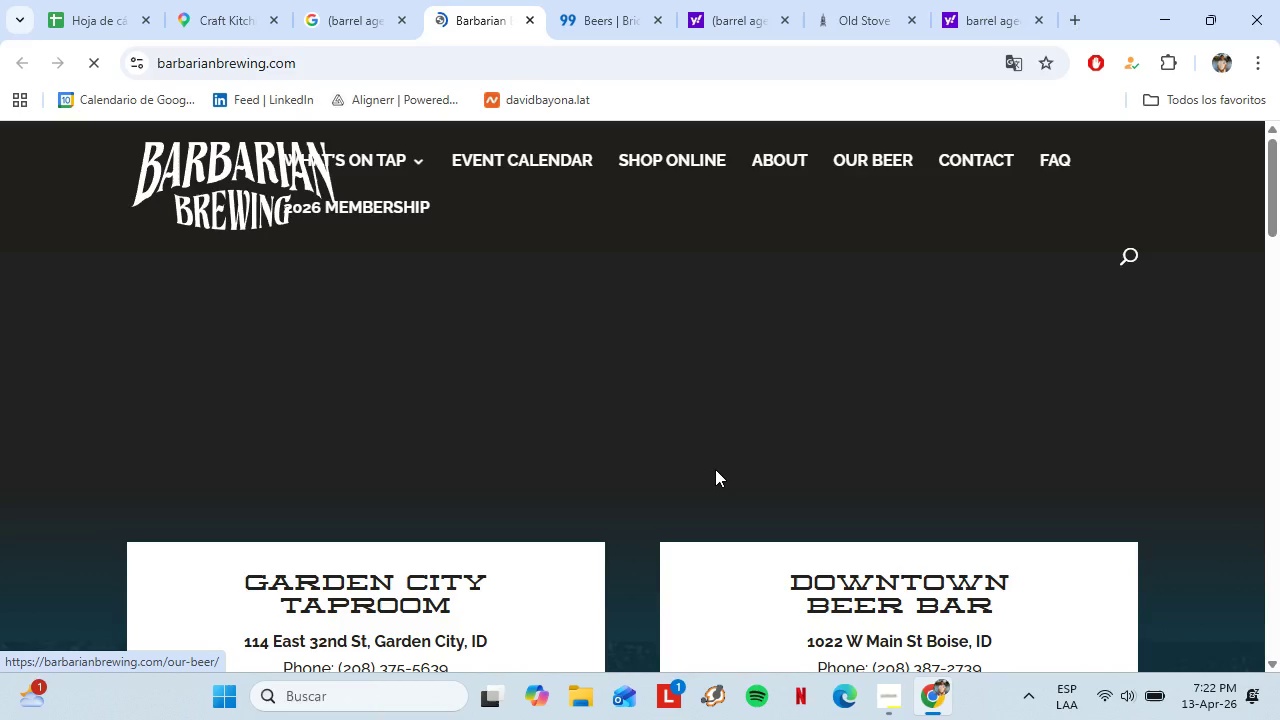 
left_click([202, 0])
 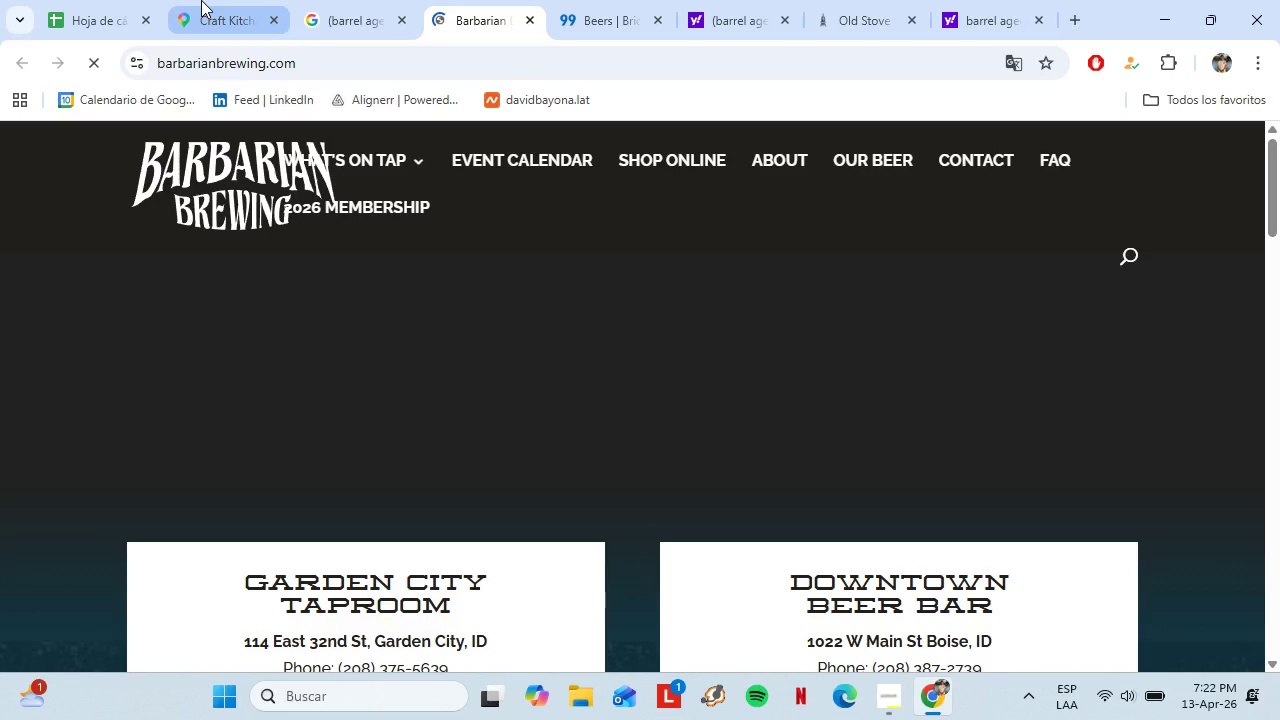 
scroll: coordinate [262, 367], scroll_direction: down, amount: 1.0
 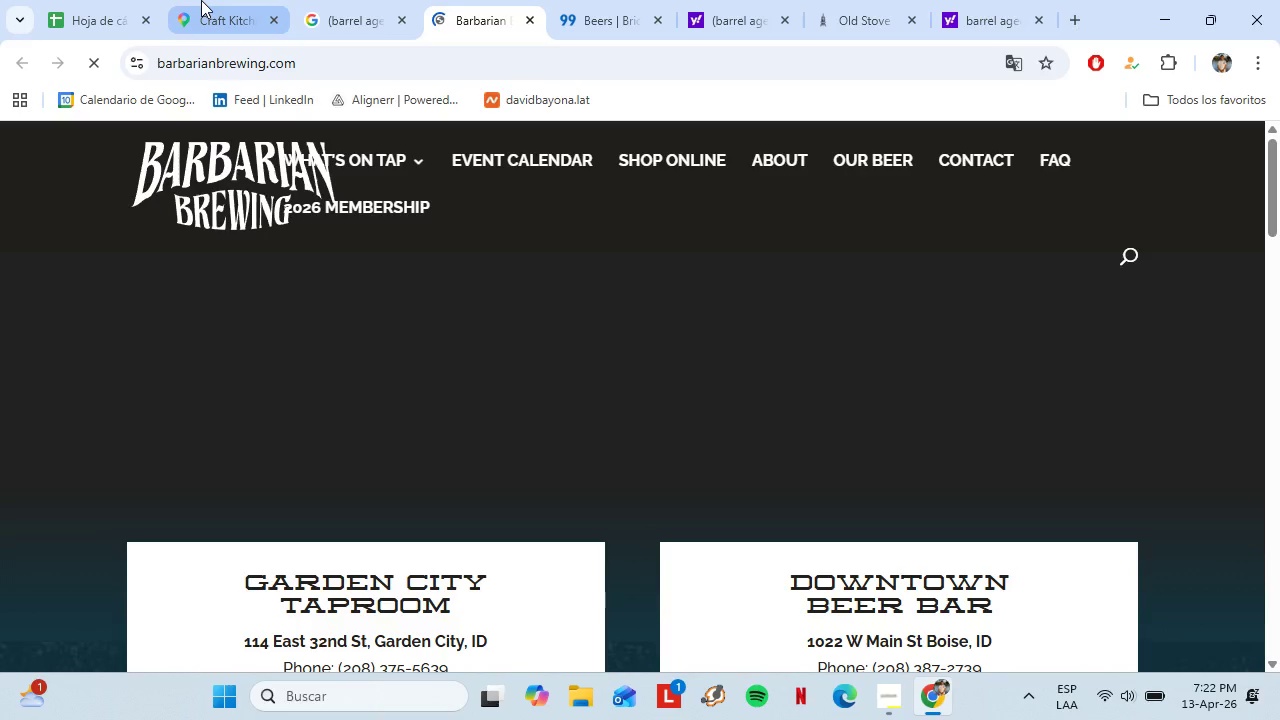 
left_click([205, 518])
 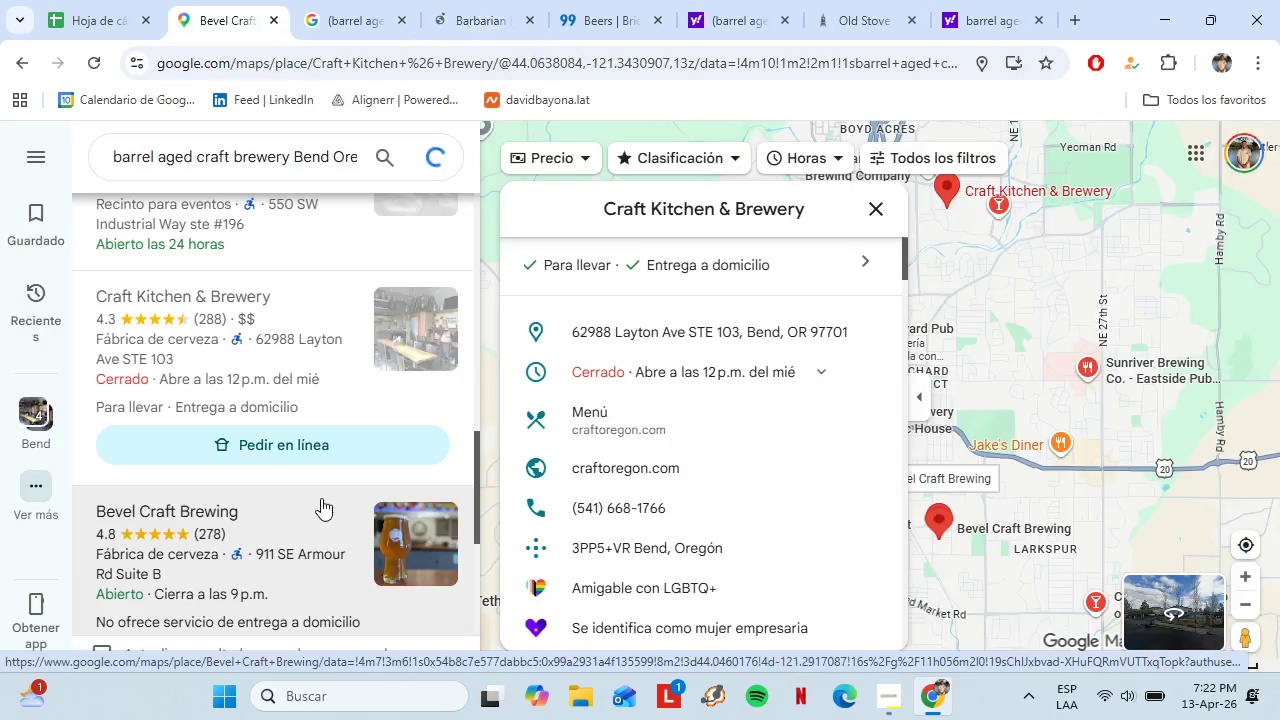 
left_click([348, 0])
 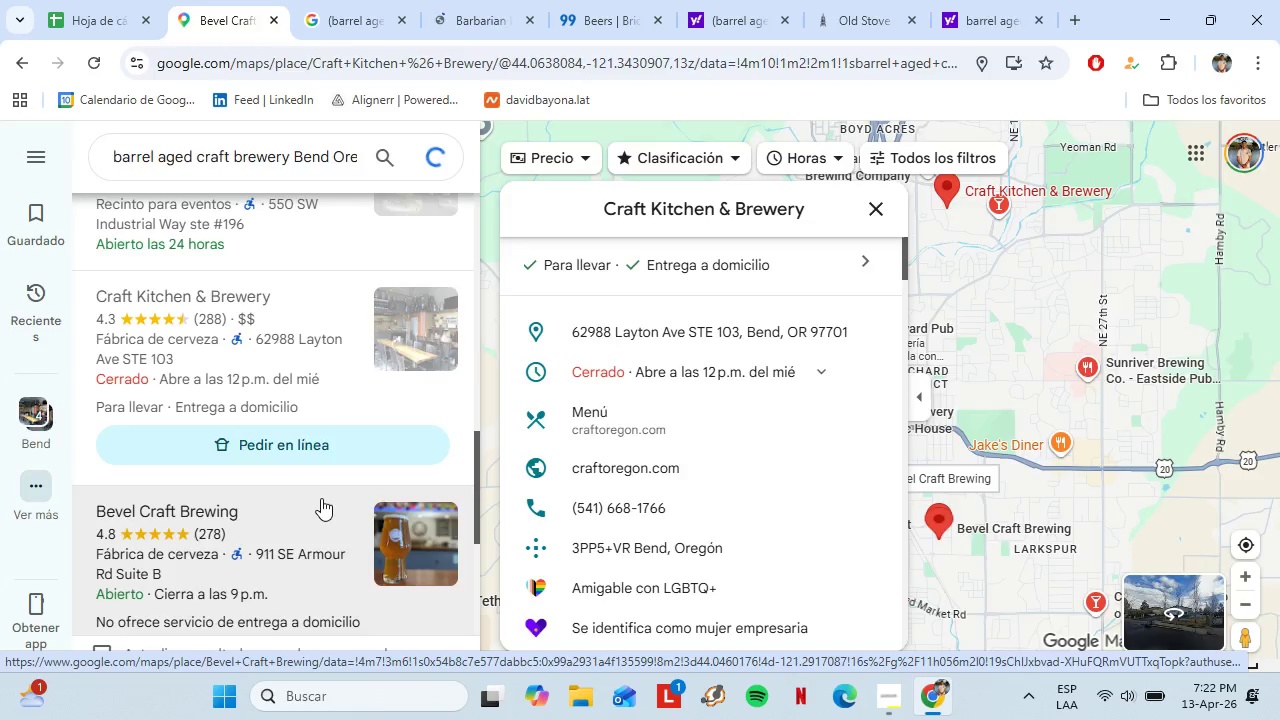 
left_click([475, 0])
 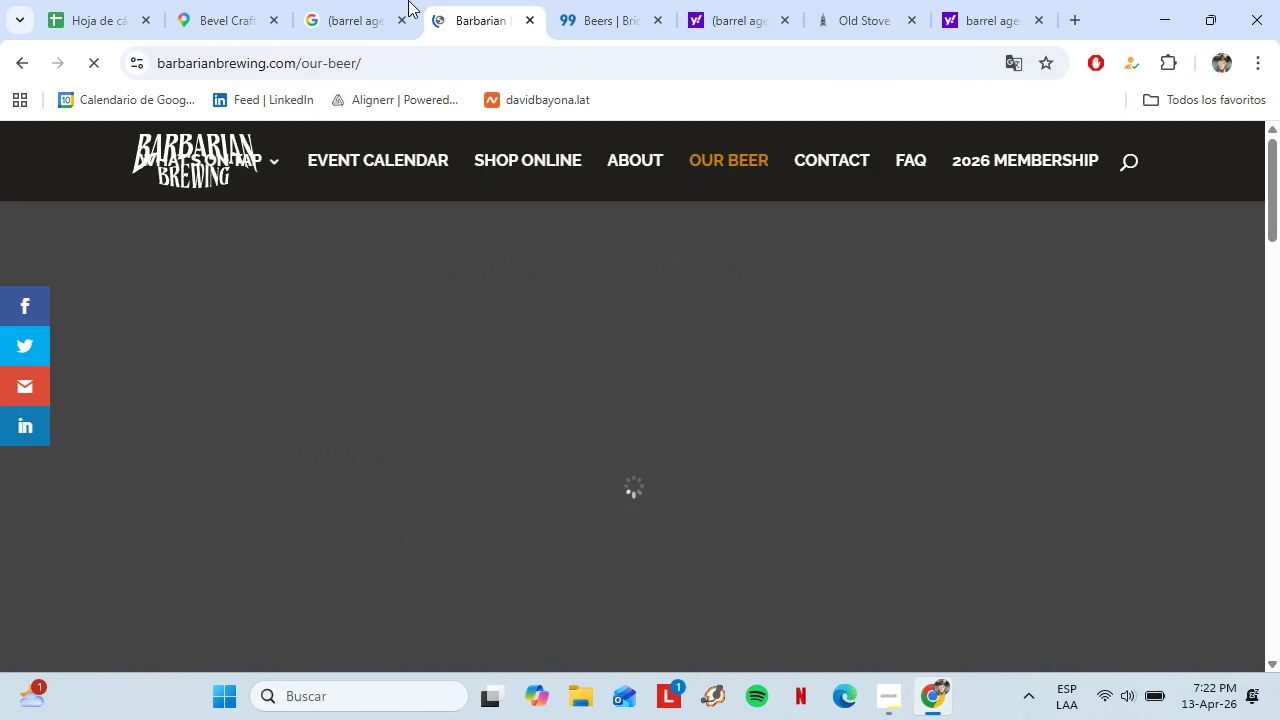 
left_click([661, 21])
 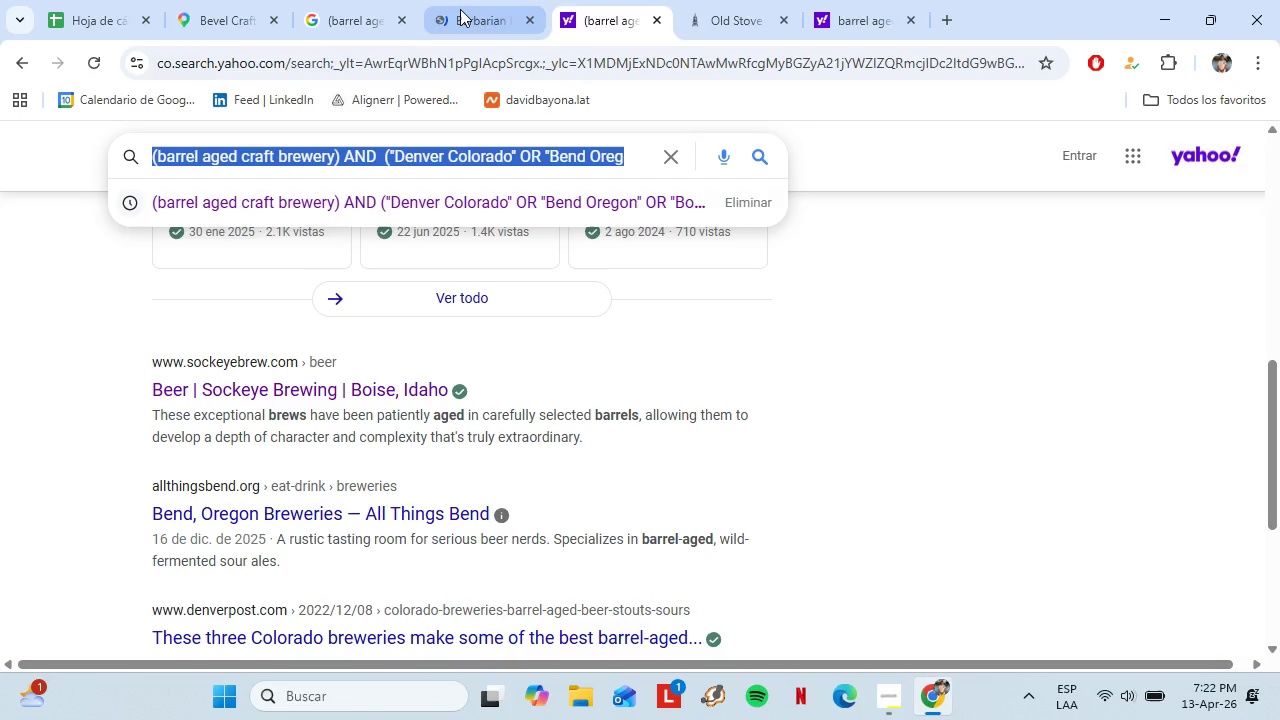 
left_click([63, 0])
 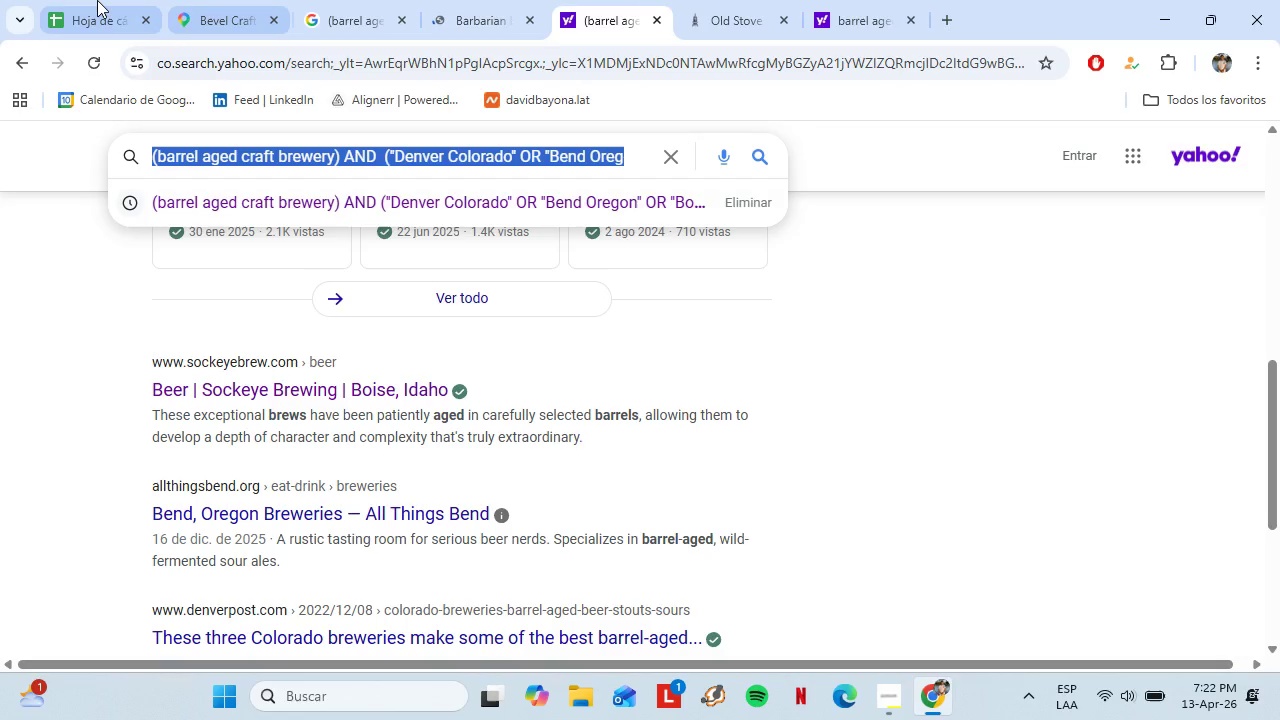 
left_click([504, 0])
 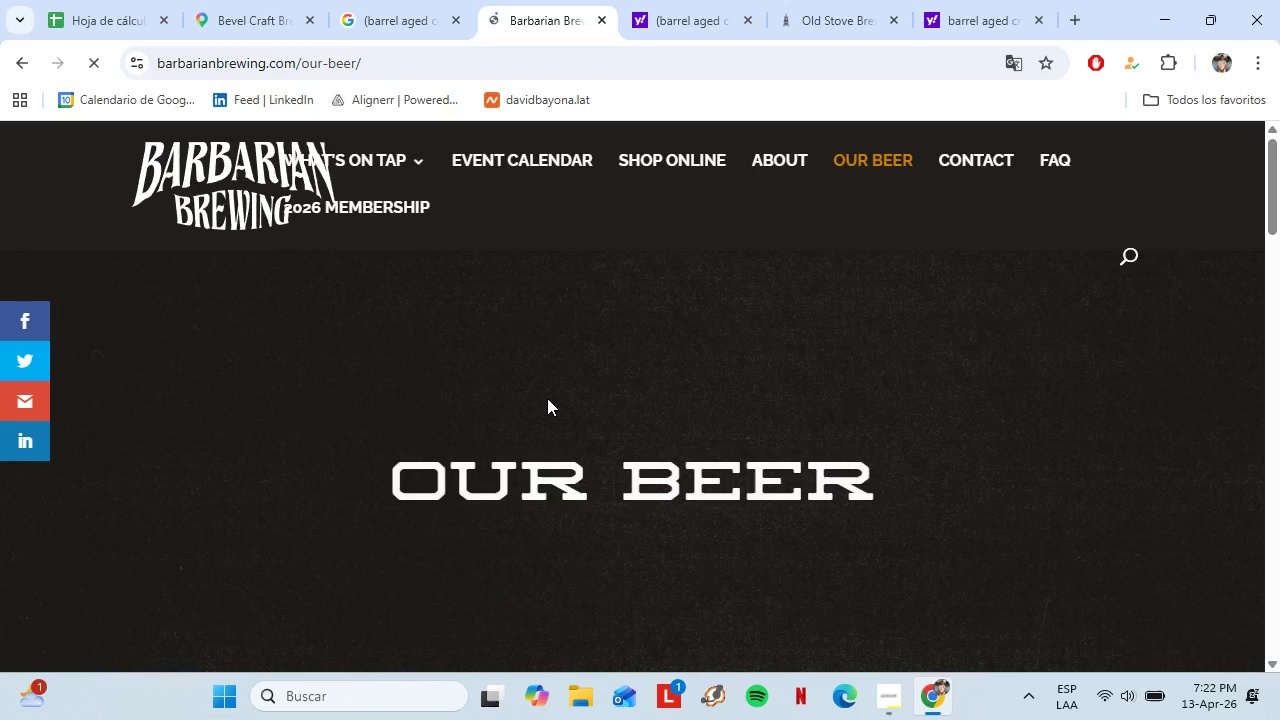 
wait(8.03)
 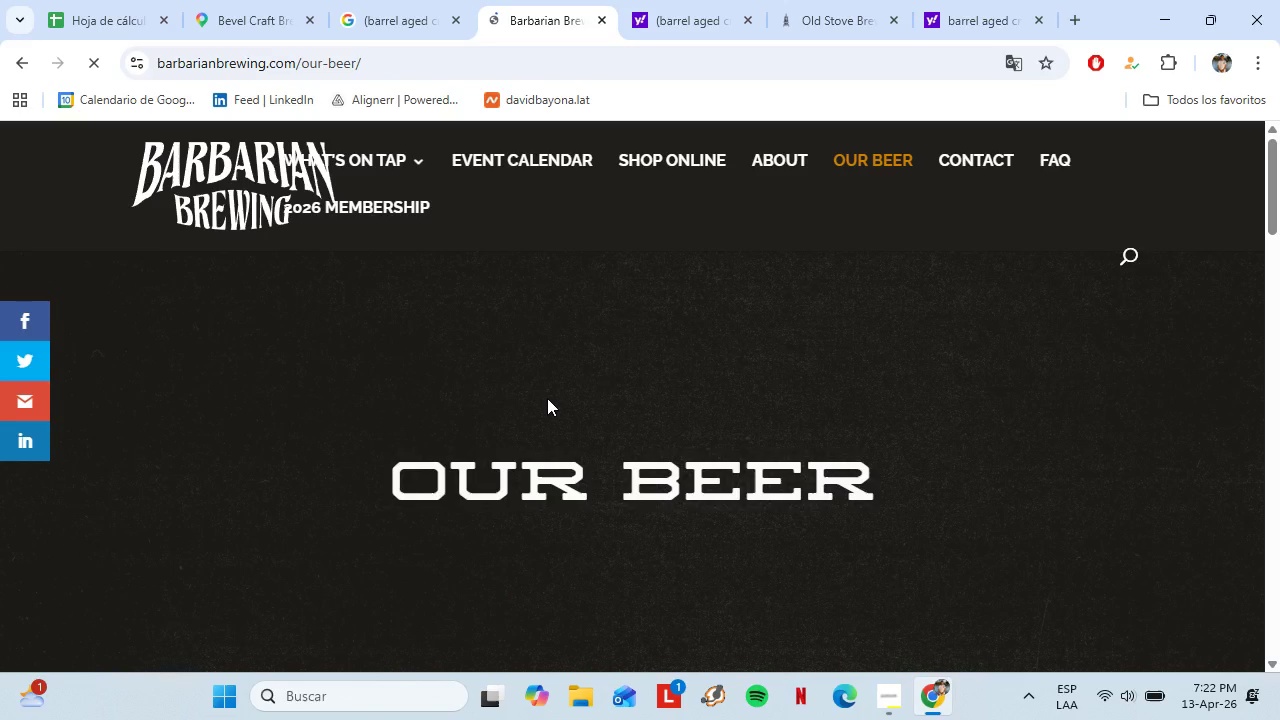 
scroll: coordinate [547, 406], scroll_direction: down, amount: 13.0
 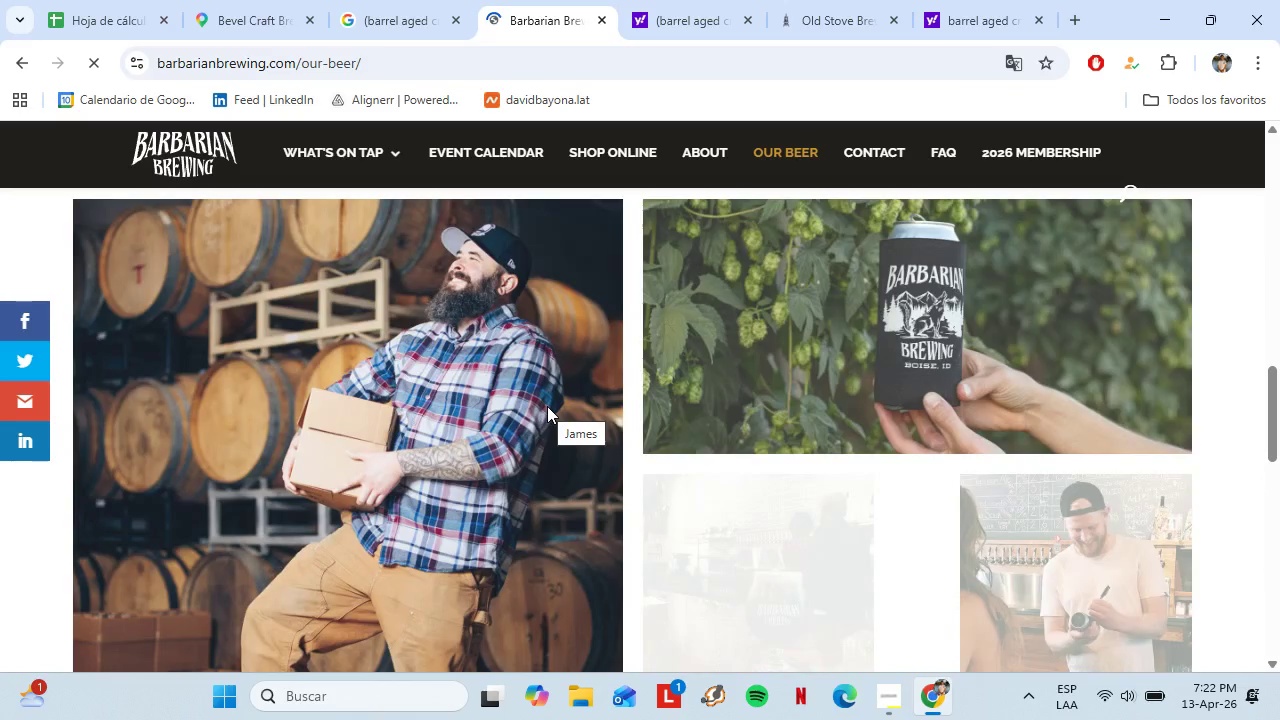 
scroll: coordinate [547, 406], scroll_direction: up, amount: 2.0
 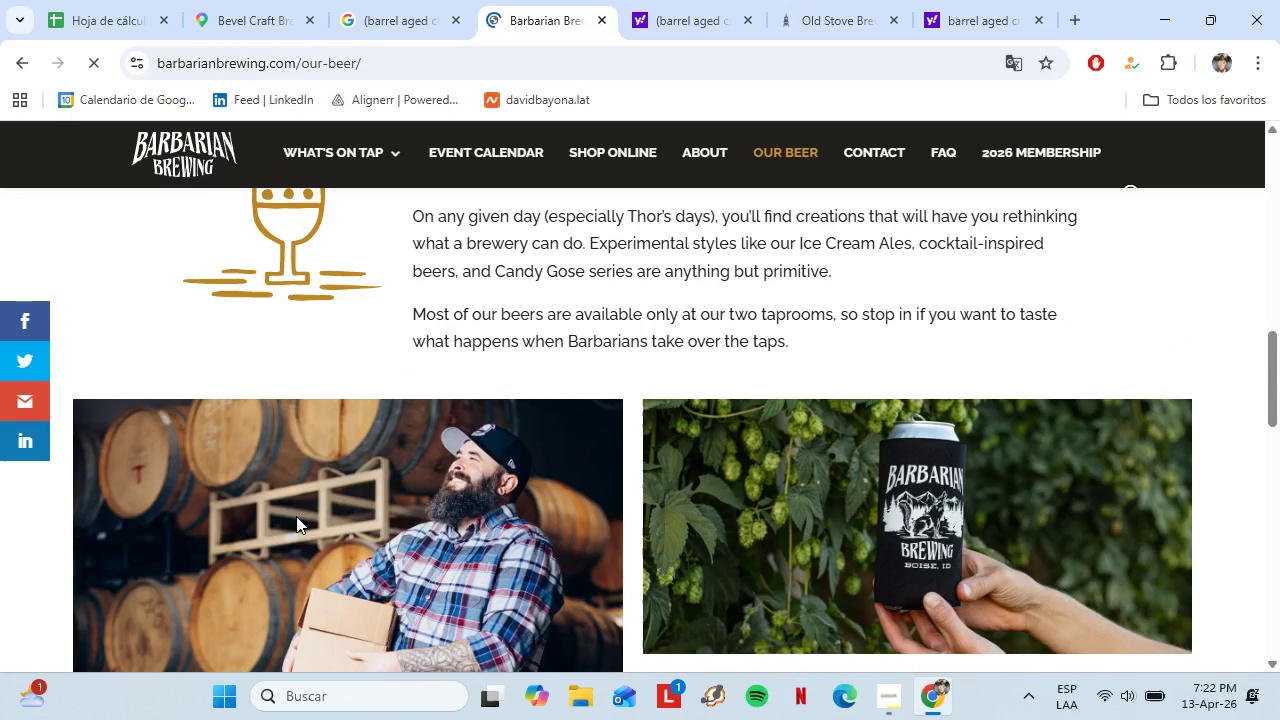 
scroll: coordinate [736, 348], scroll_direction: down, amount: 11.0
 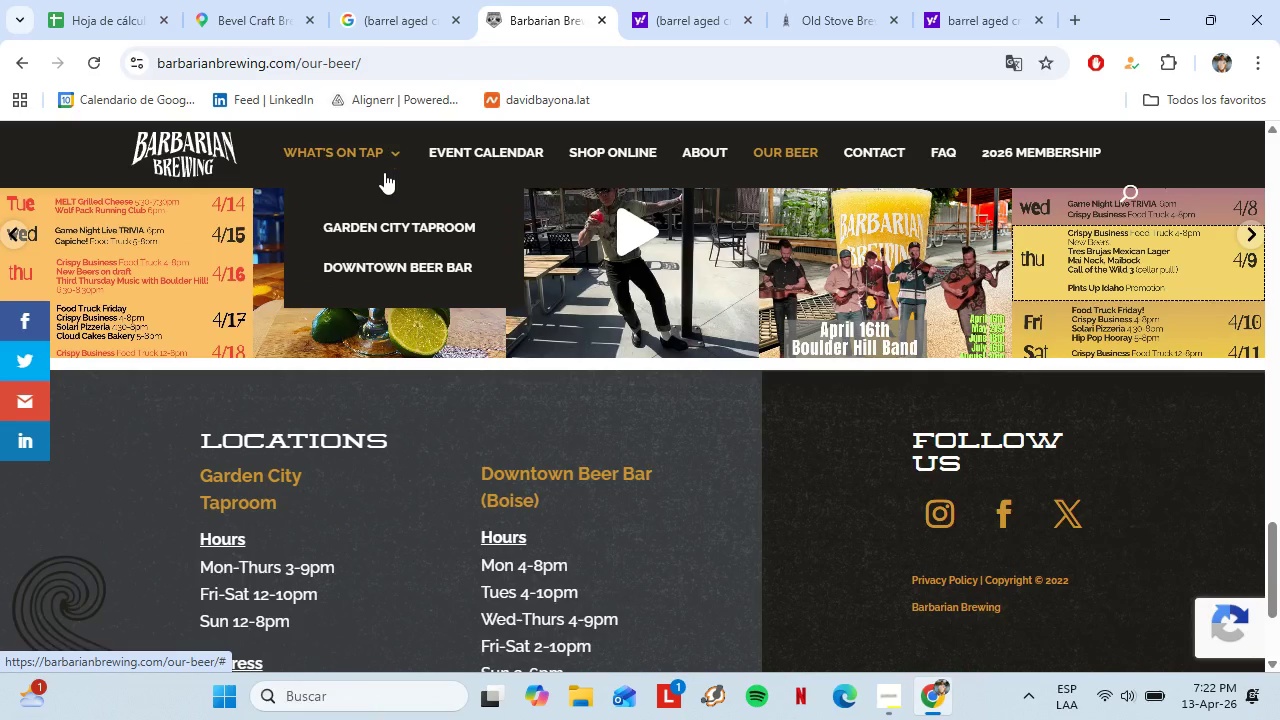 
left_click([408, 259])
 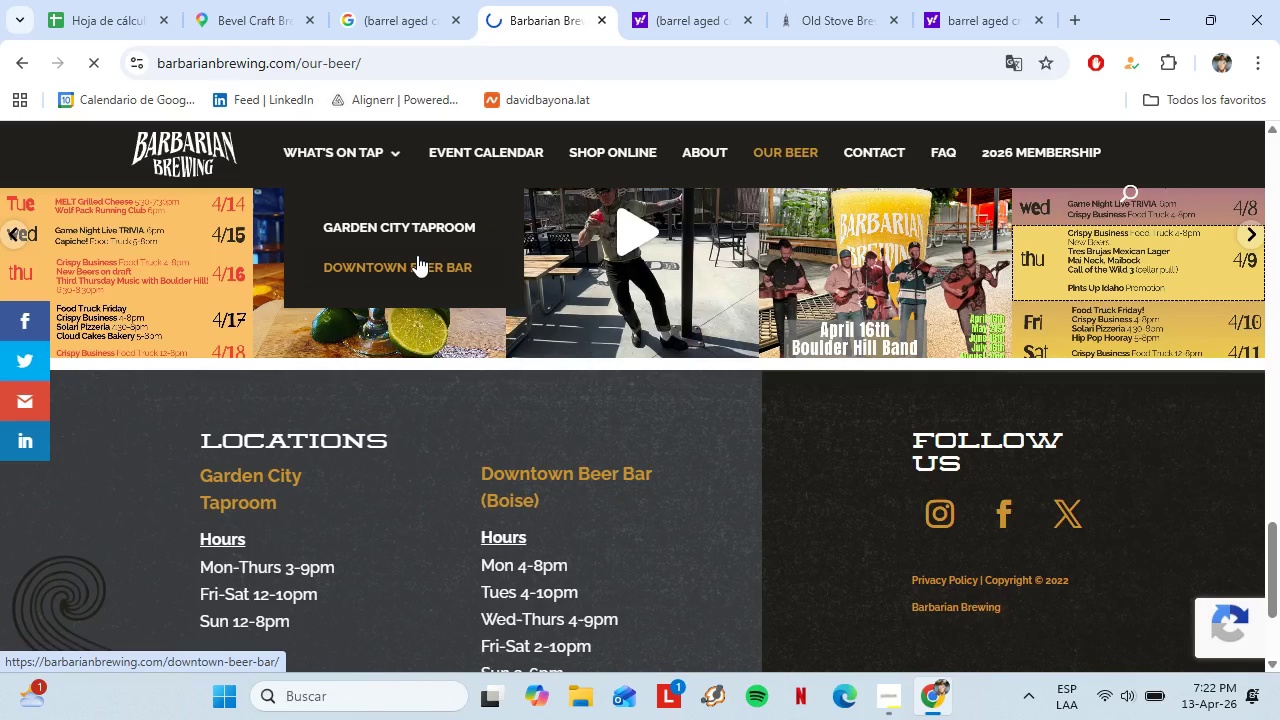 
left_click([808, 155])
 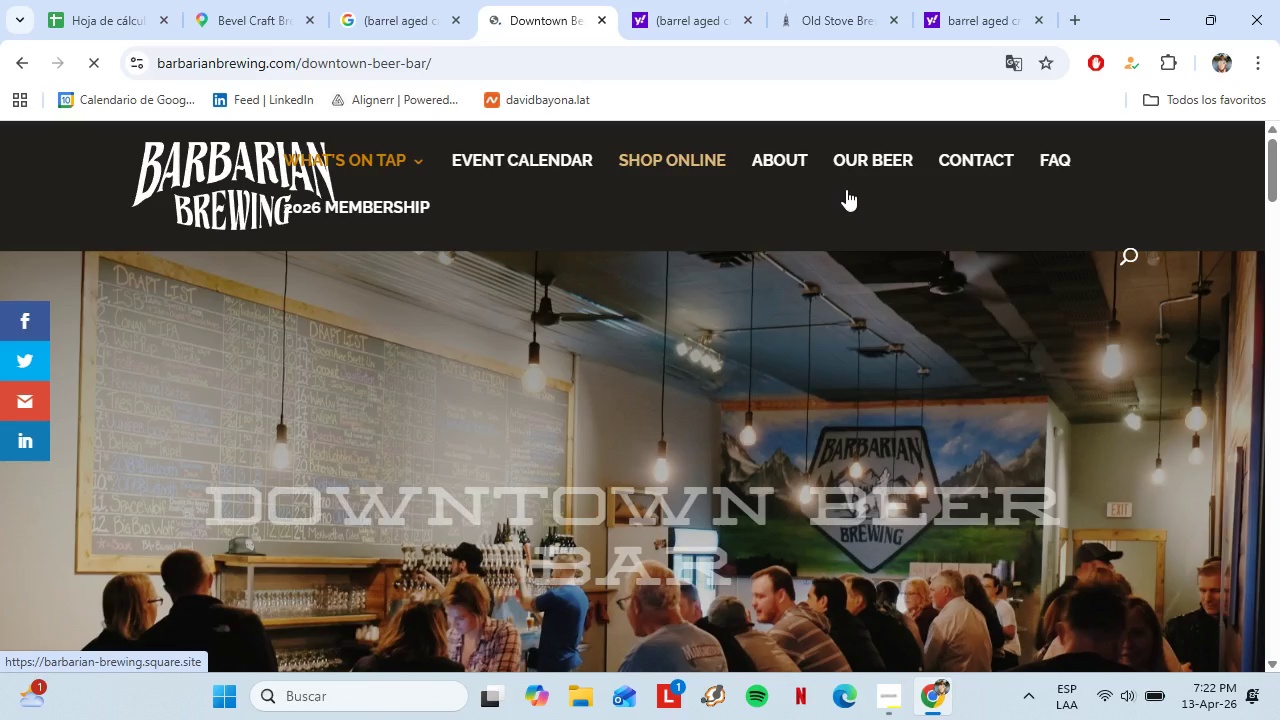 
wait(5.31)
 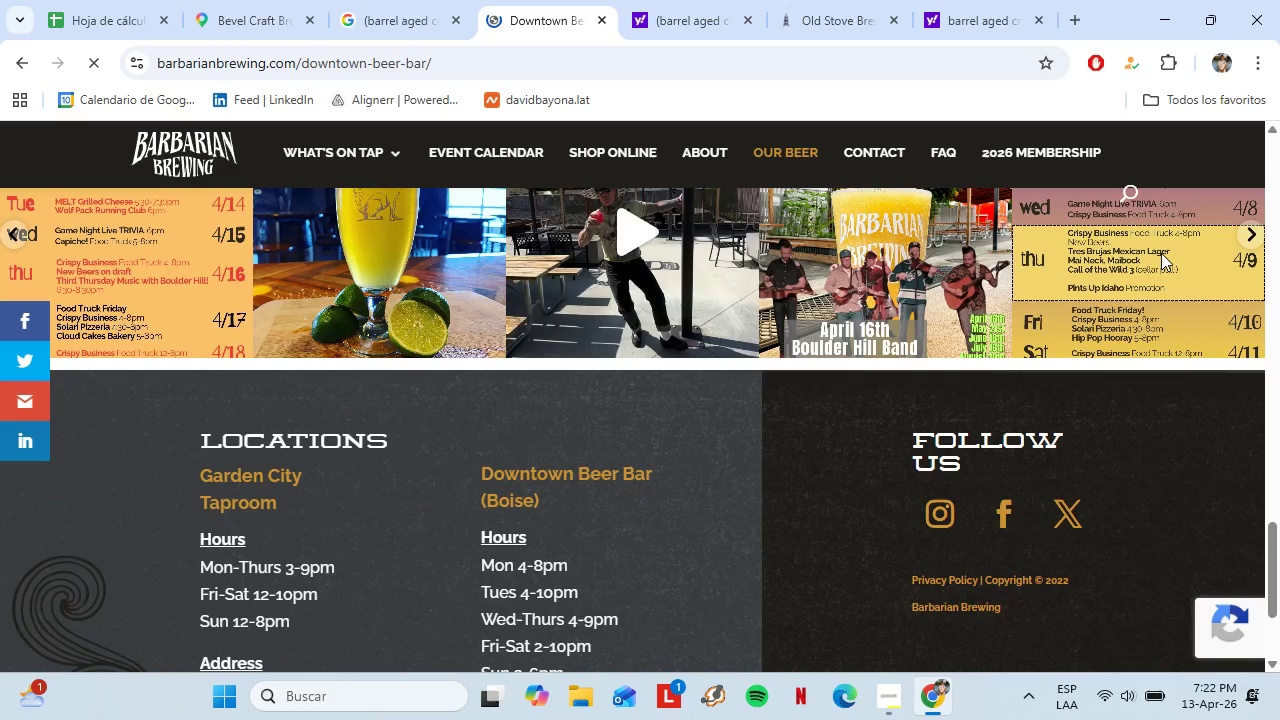 
left_click([869, 152])
 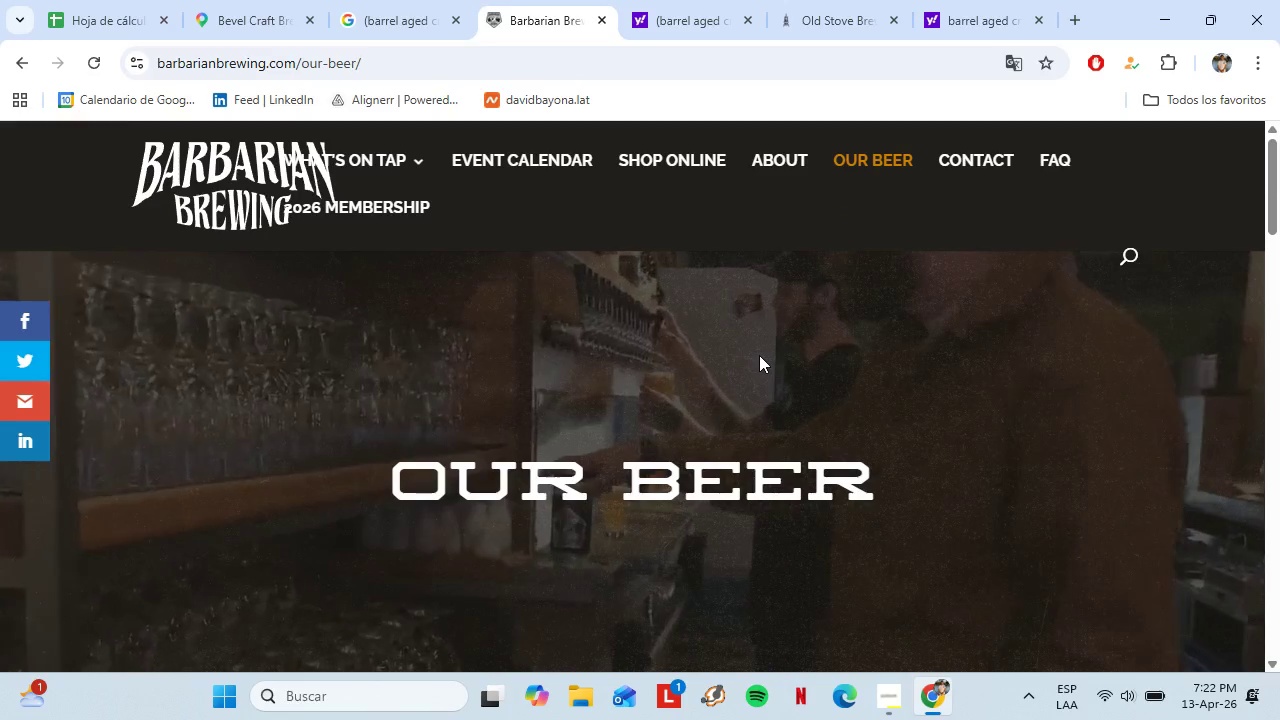 
wait(6.56)
 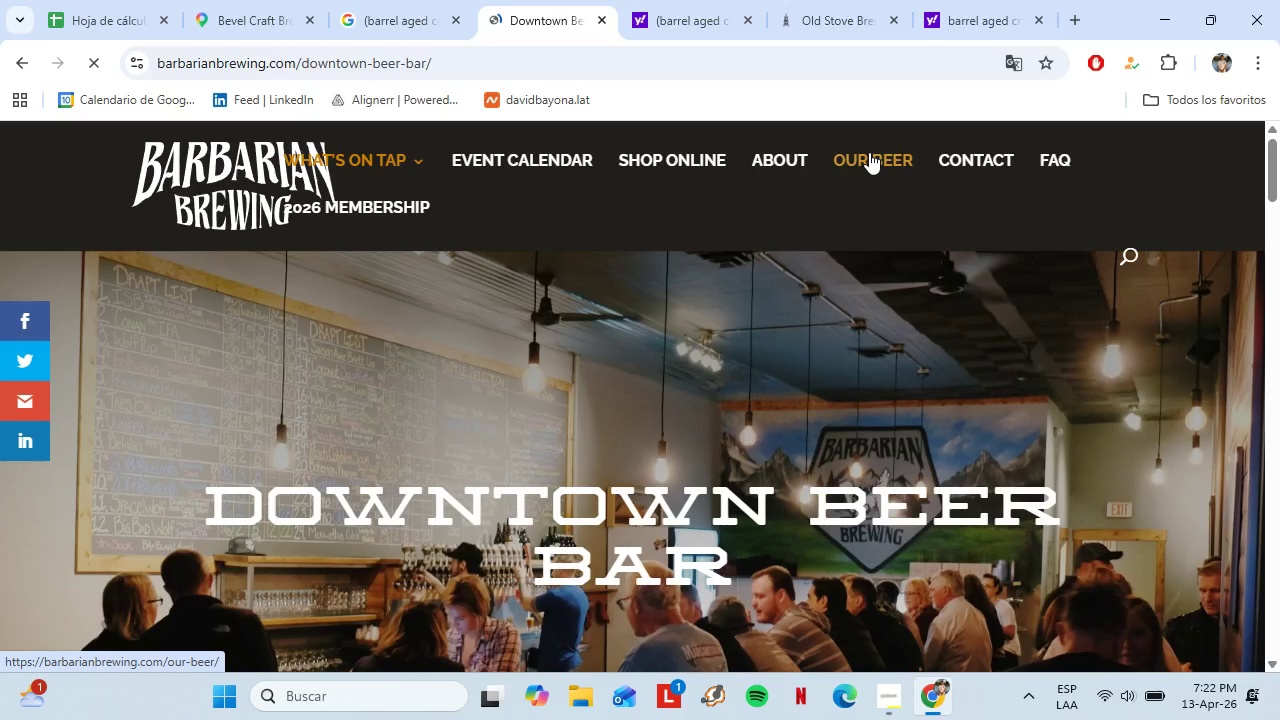 
scroll: coordinate [880, 311], scroll_direction: down, amount: 18.0
 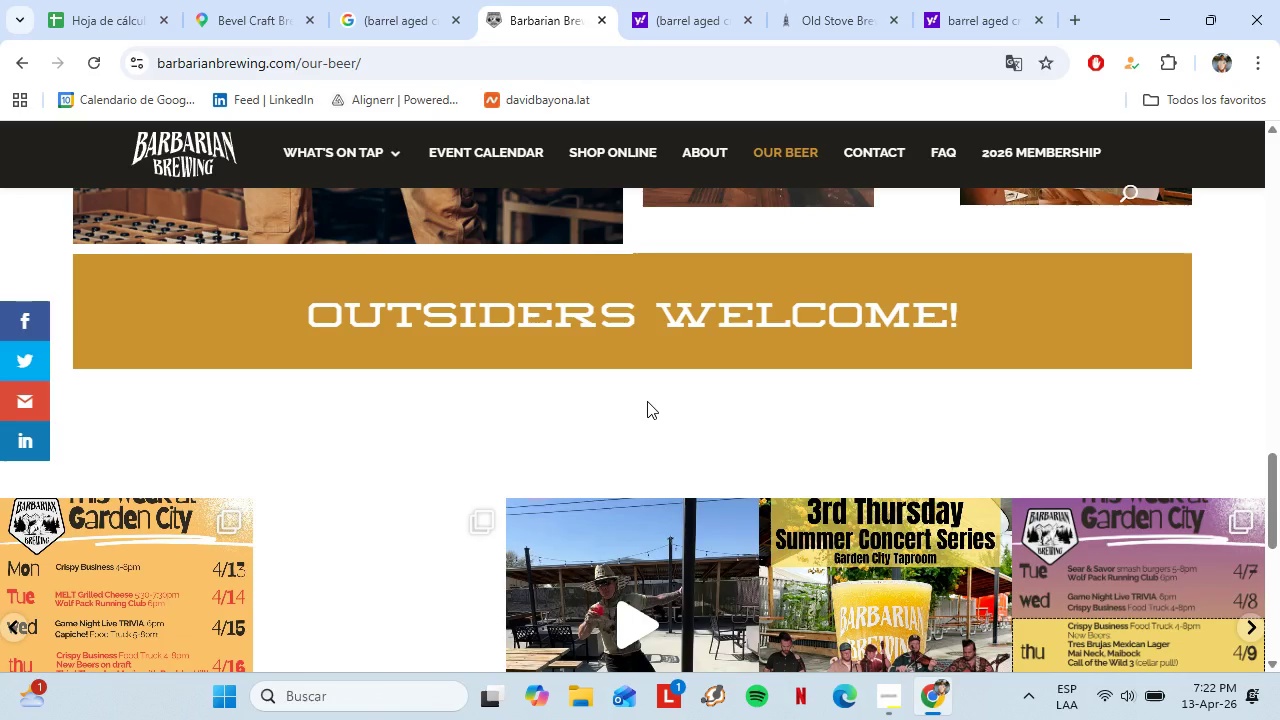 
scroll: coordinate [351, 352], scroll_direction: up, amount: 11.0
 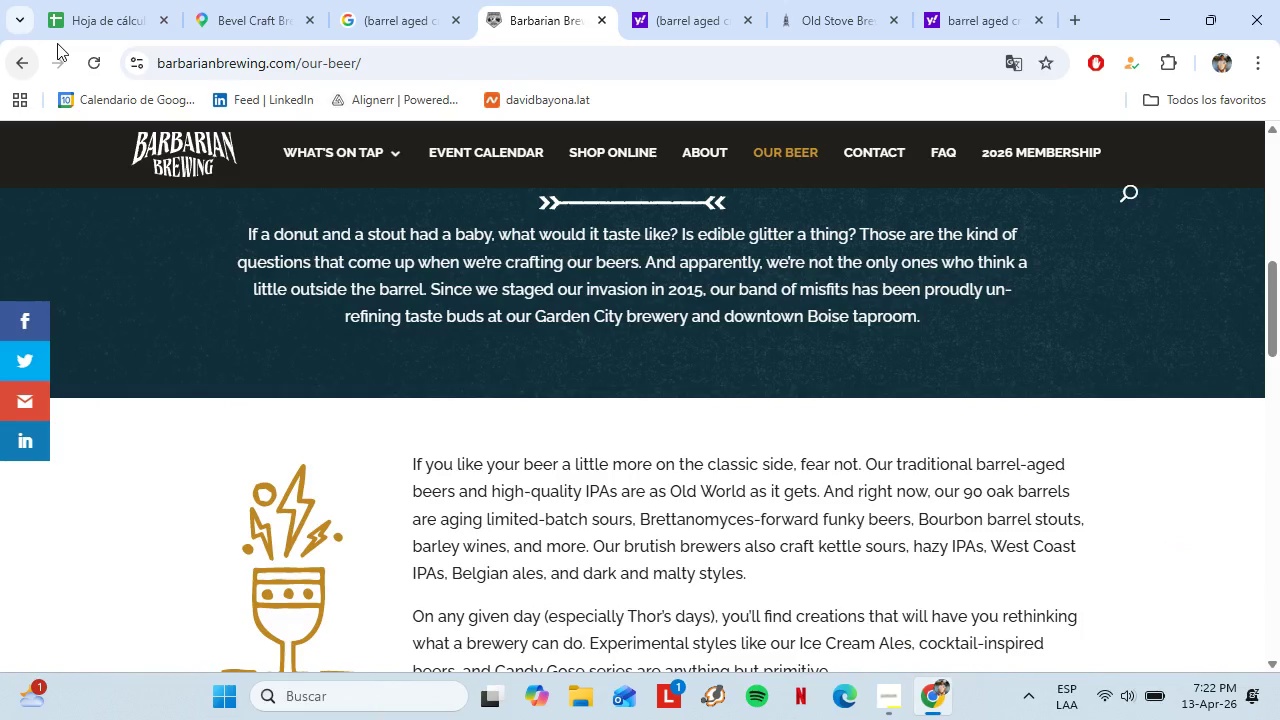 
left_click([368, 0])
 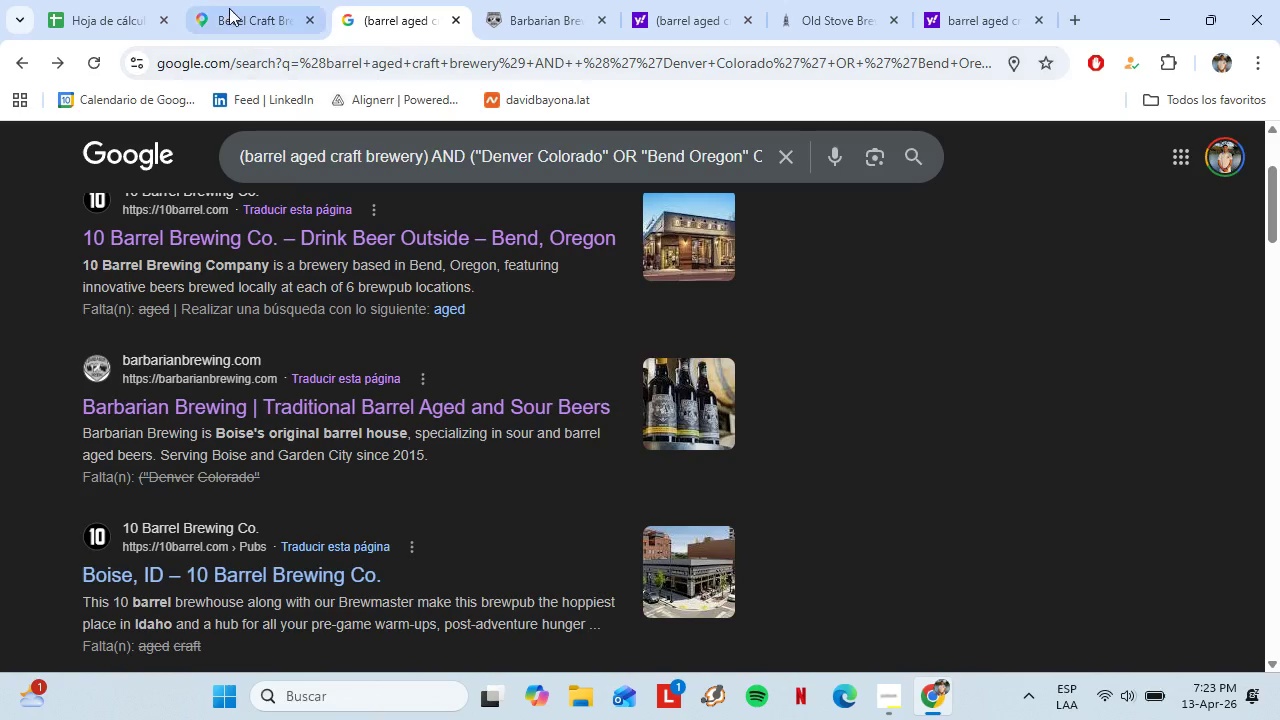 
left_click([229, 7])
 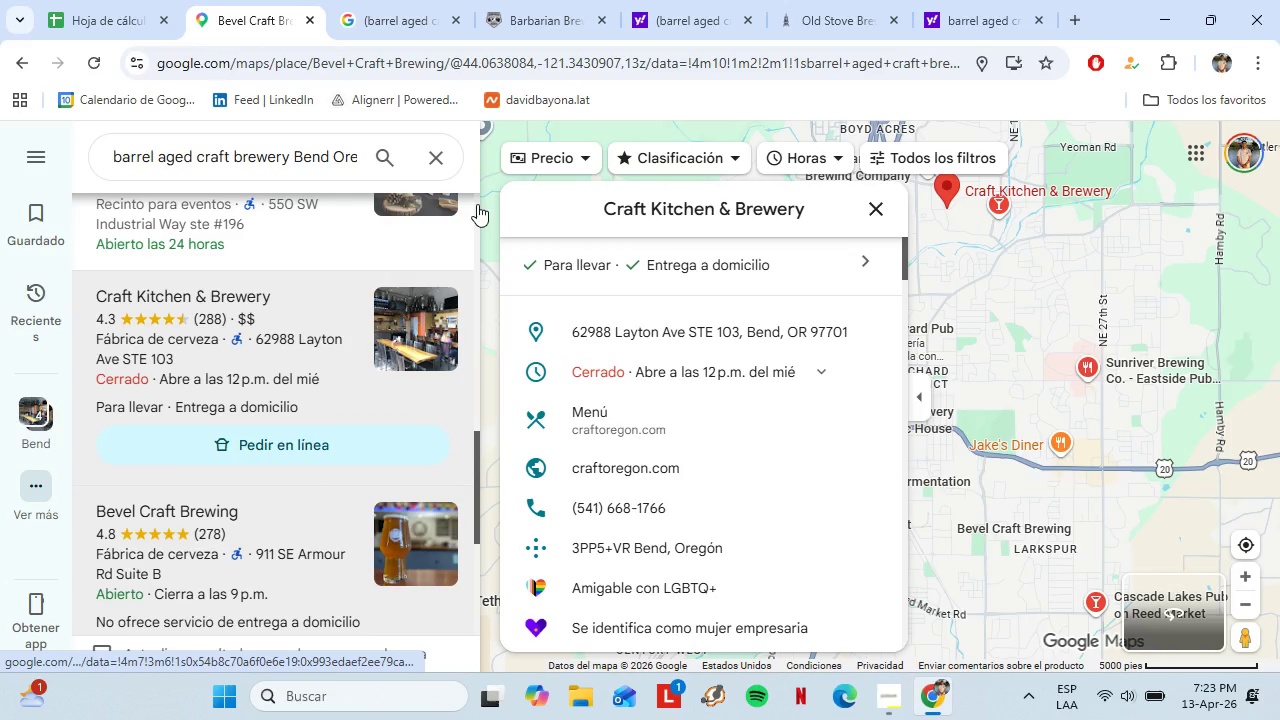 
scroll: coordinate [660, 432], scroll_direction: down, amount: 4.0
 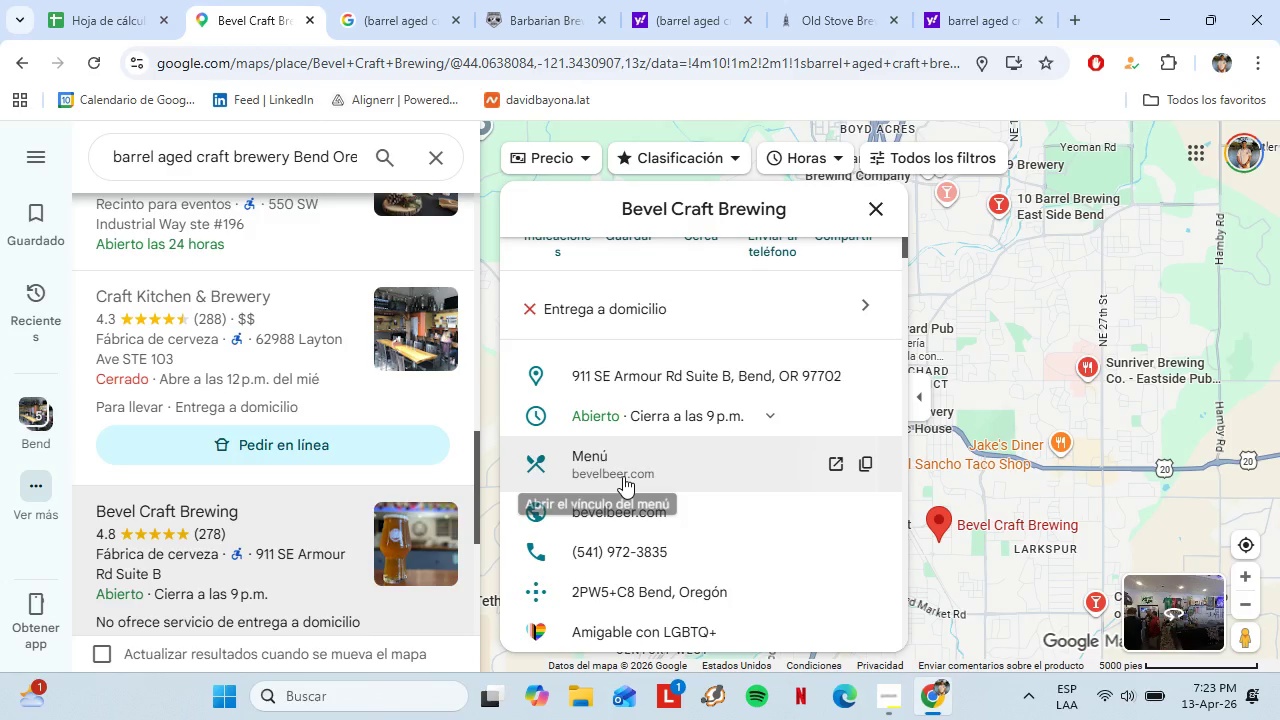 
left_click([636, 519])
 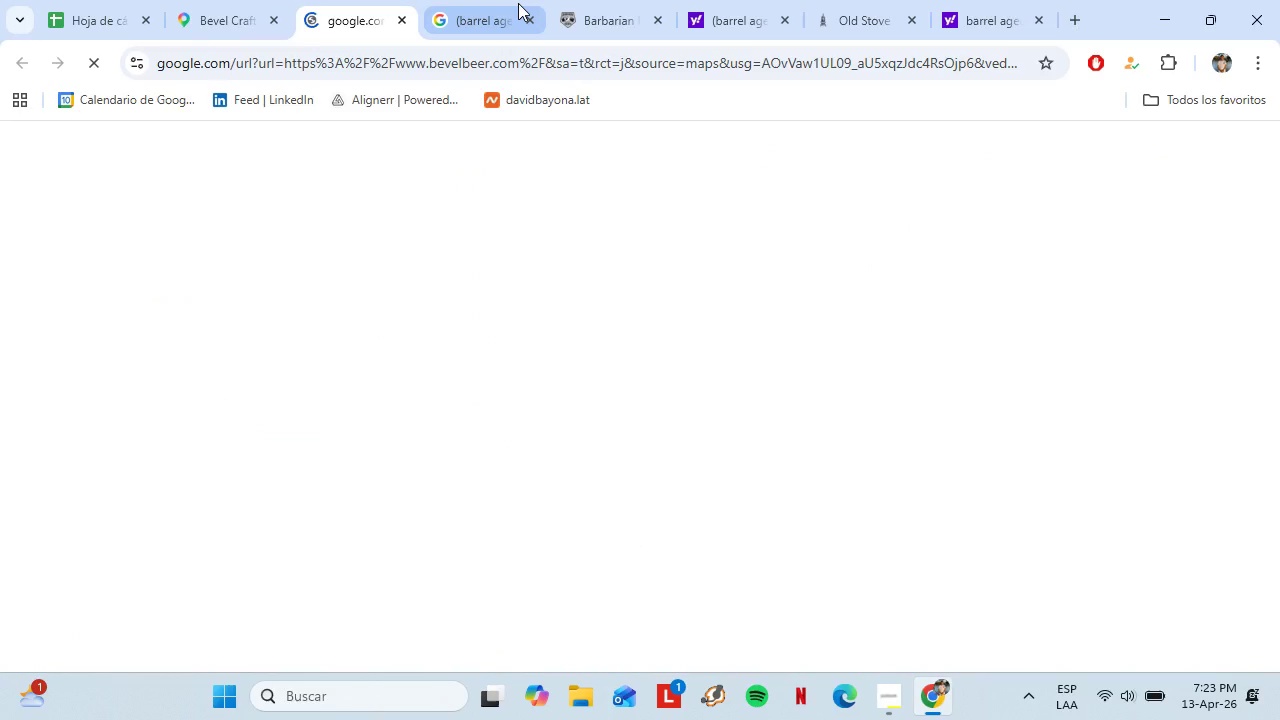 
left_click([590, 0])
 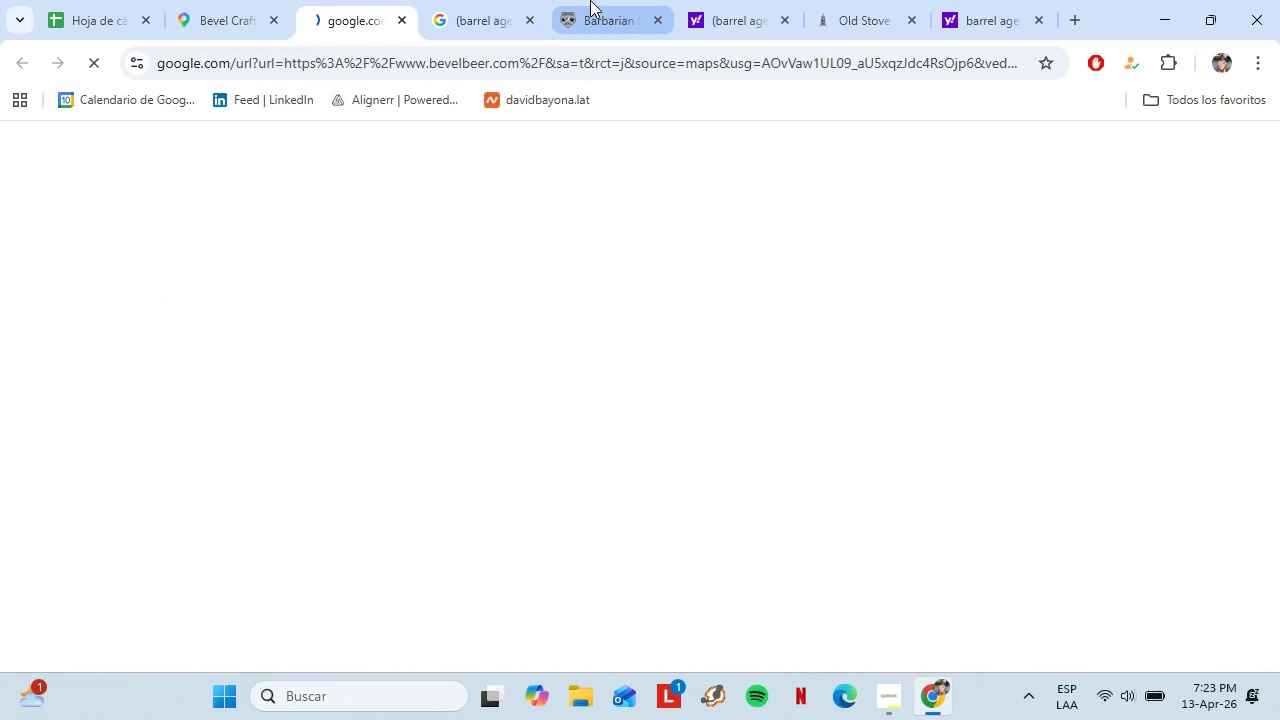 
left_click([663, 12])
 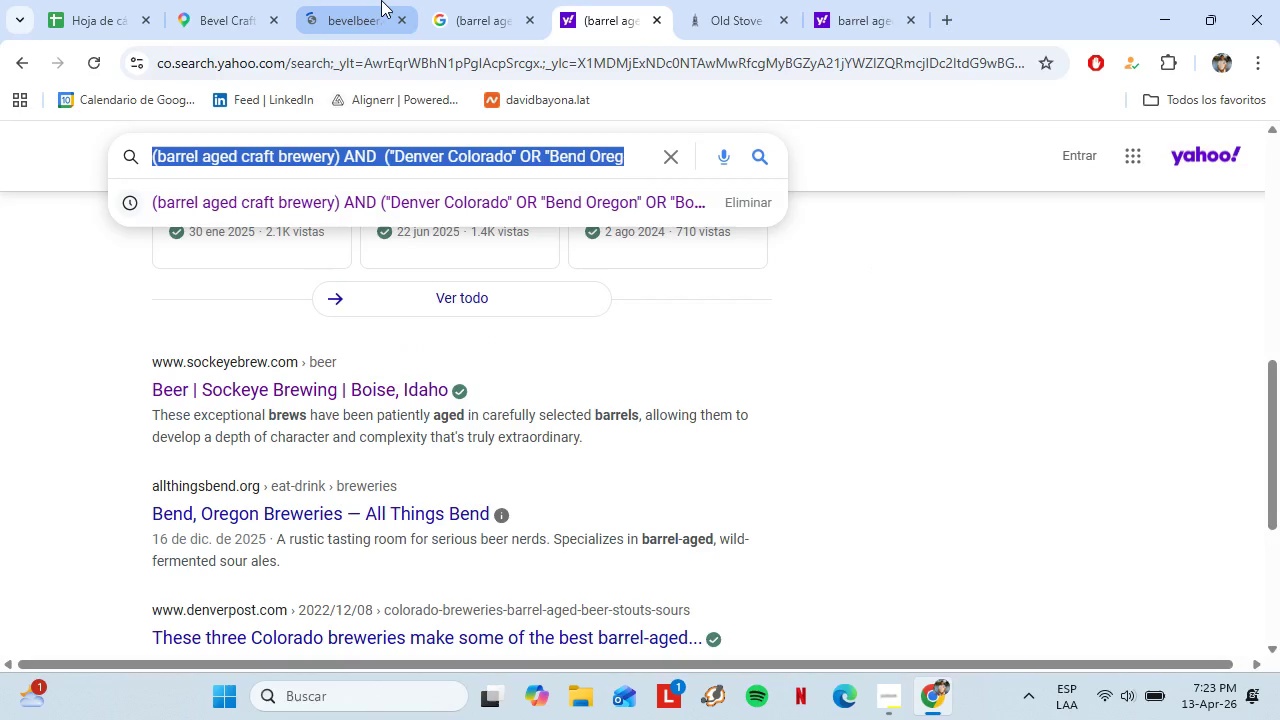 
left_click([381, 0])
 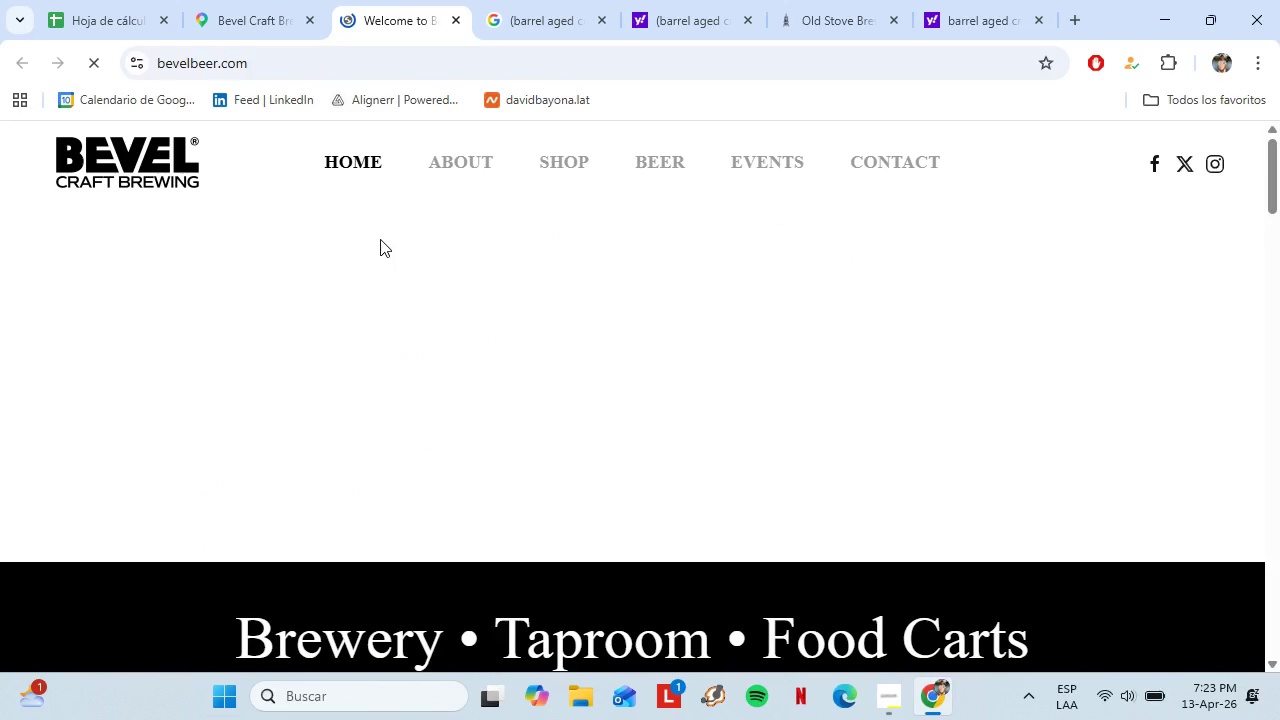 
wait(5.19)
 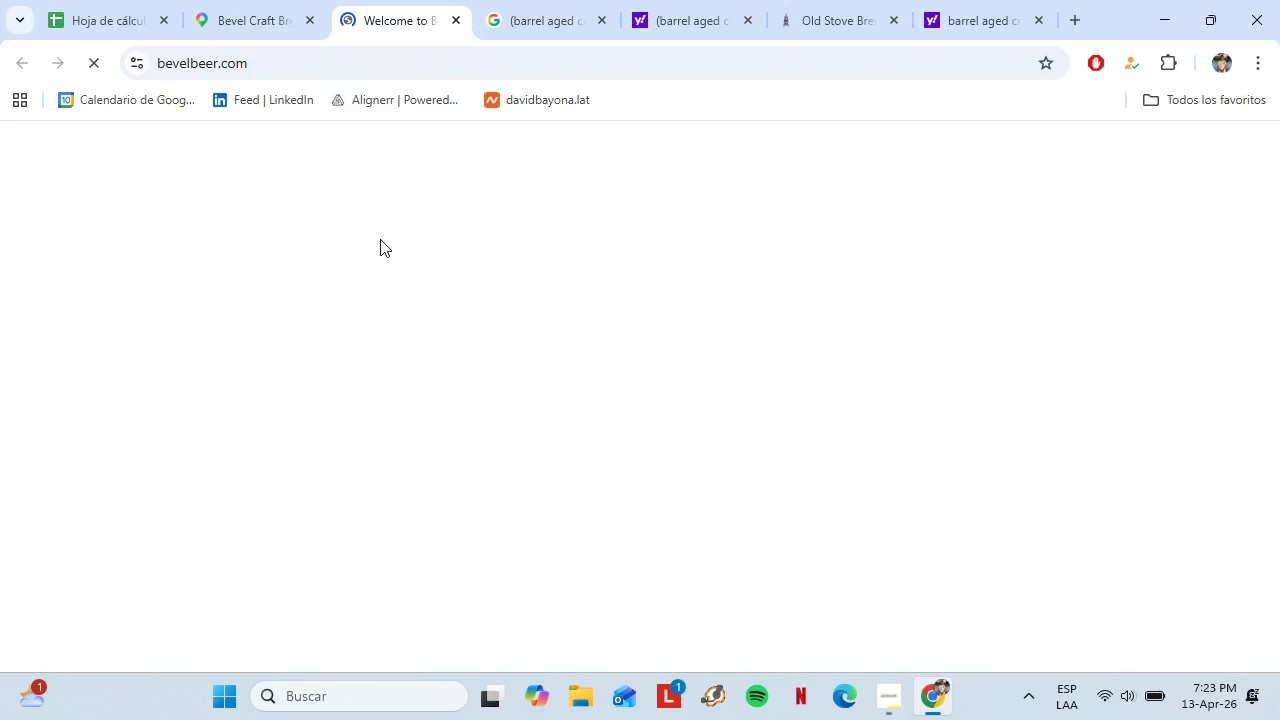 
left_click([599, 654])
 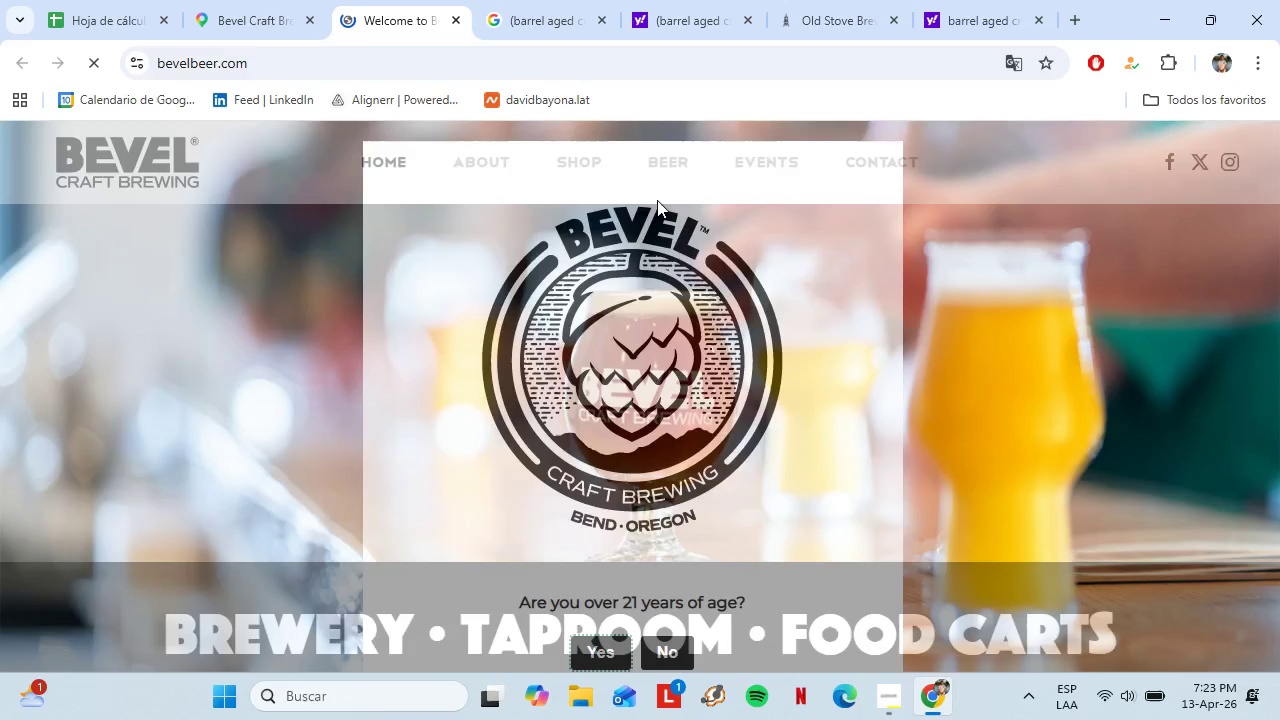 
left_click([649, 165])
 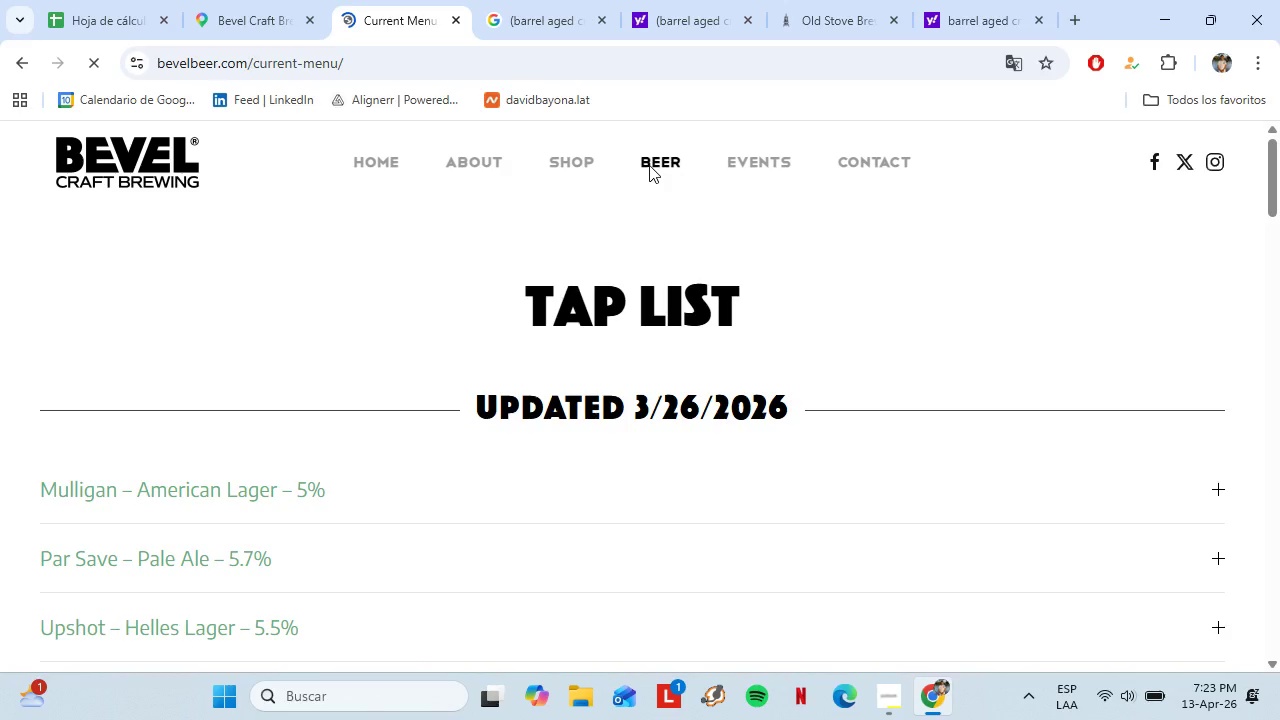 
wait(5.05)
 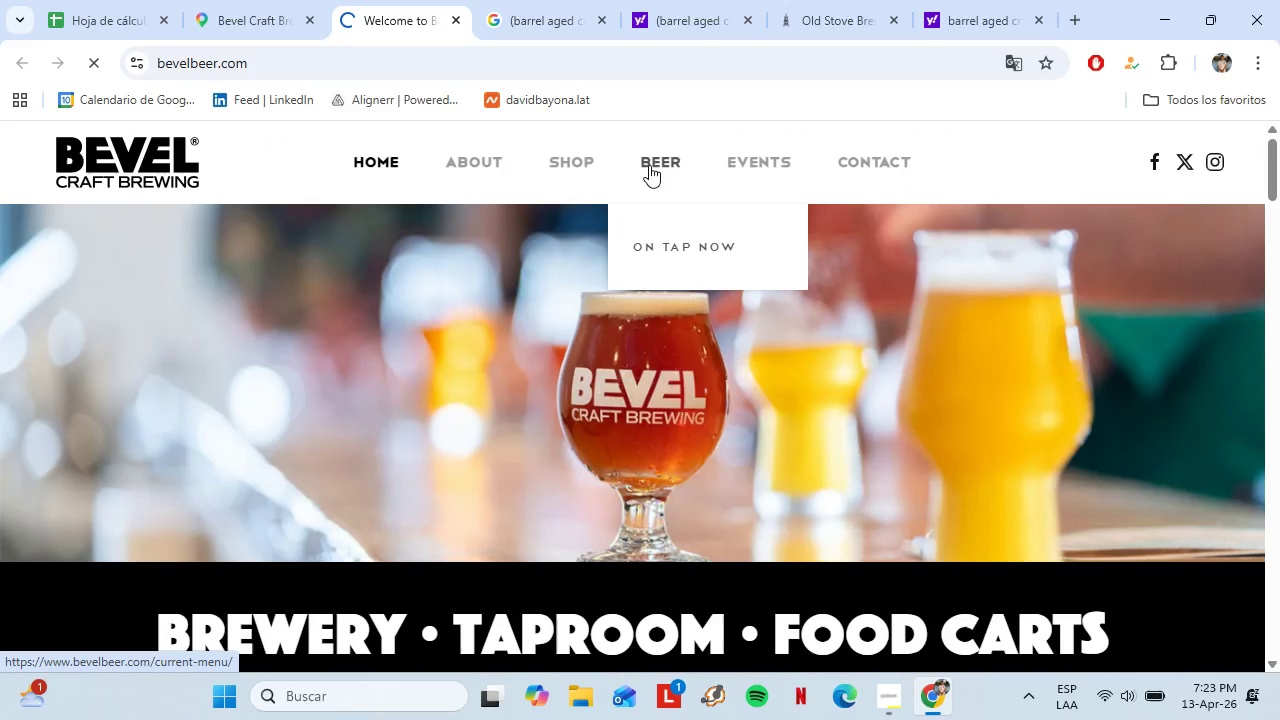 
scroll: coordinate [301, 421], scroll_direction: down, amount: 8.0
 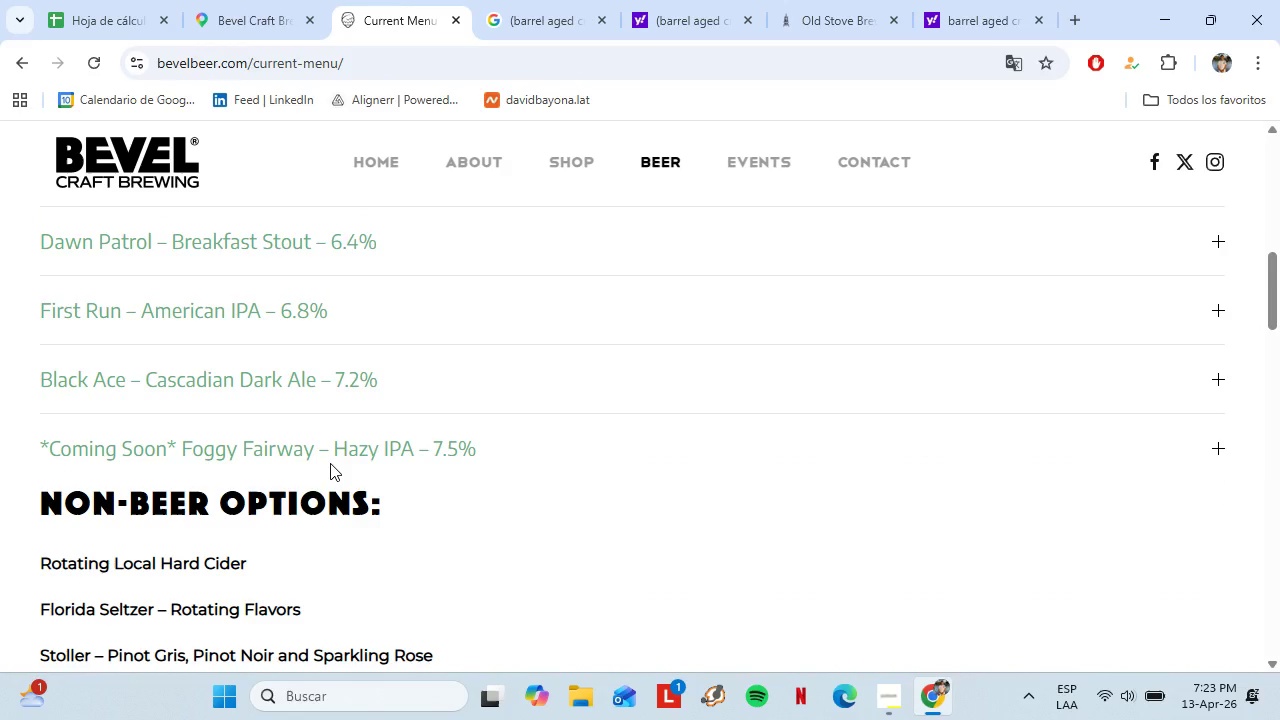 
scroll: coordinate [204, 444], scroll_direction: down, amount: 6.0
 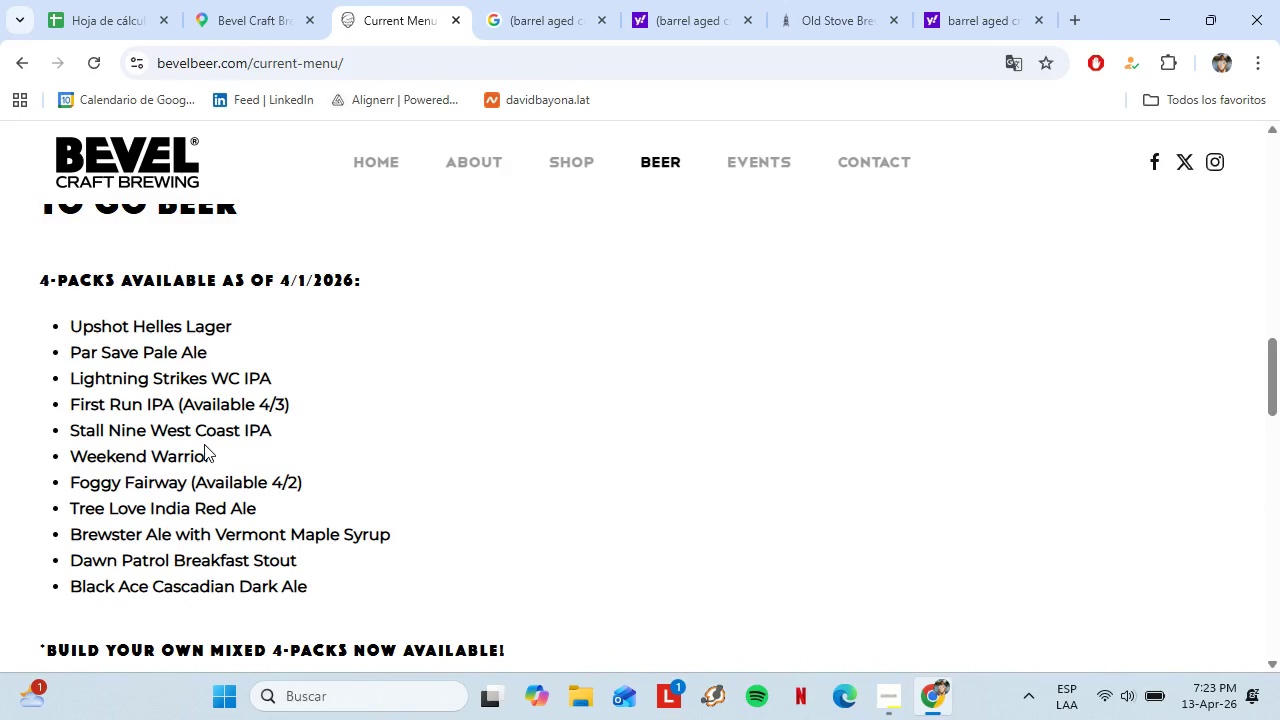 
scroll: coordinate [195, 382], scroll_direction: up, amount: 12.0
 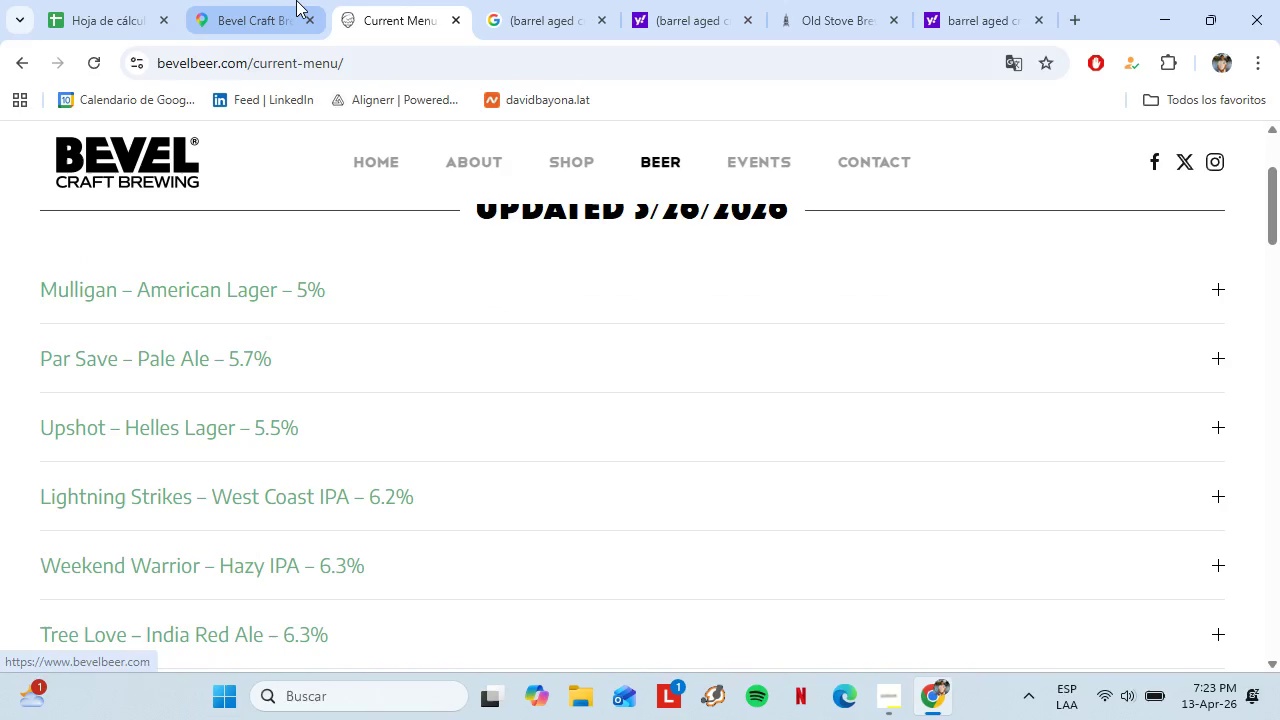 
left_click([296, 0])
 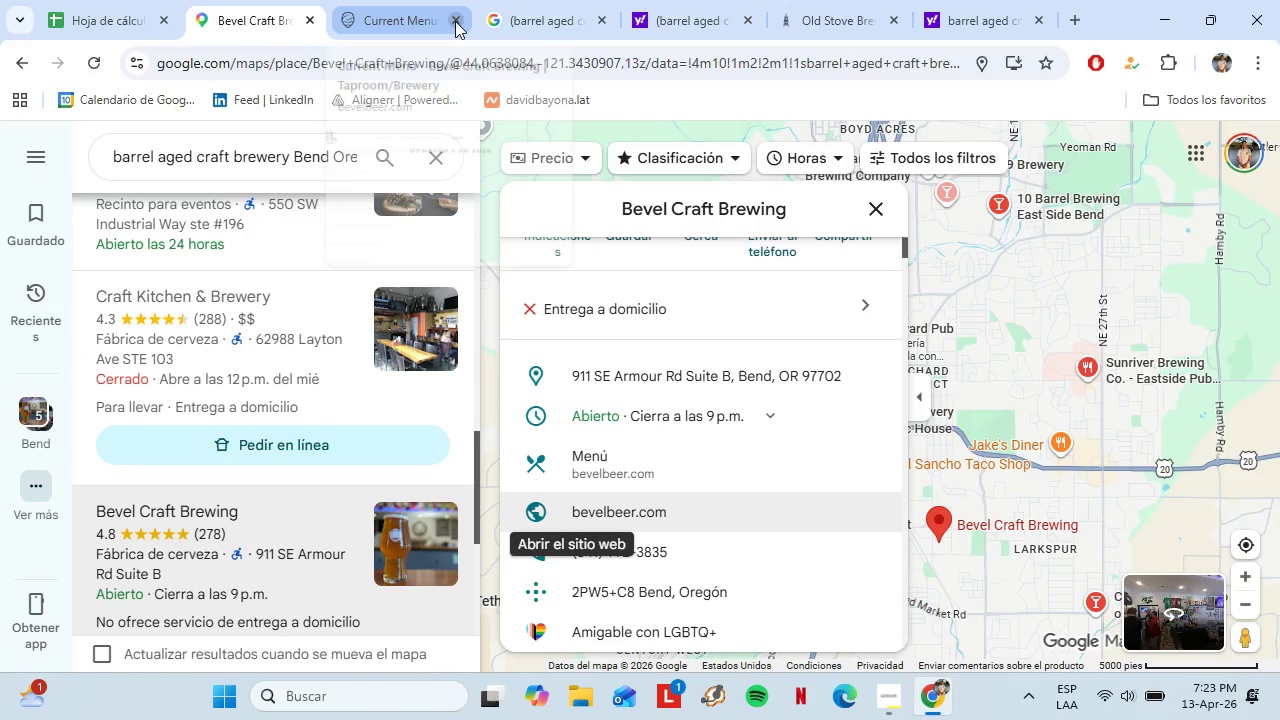 
left_click([456, 21])
 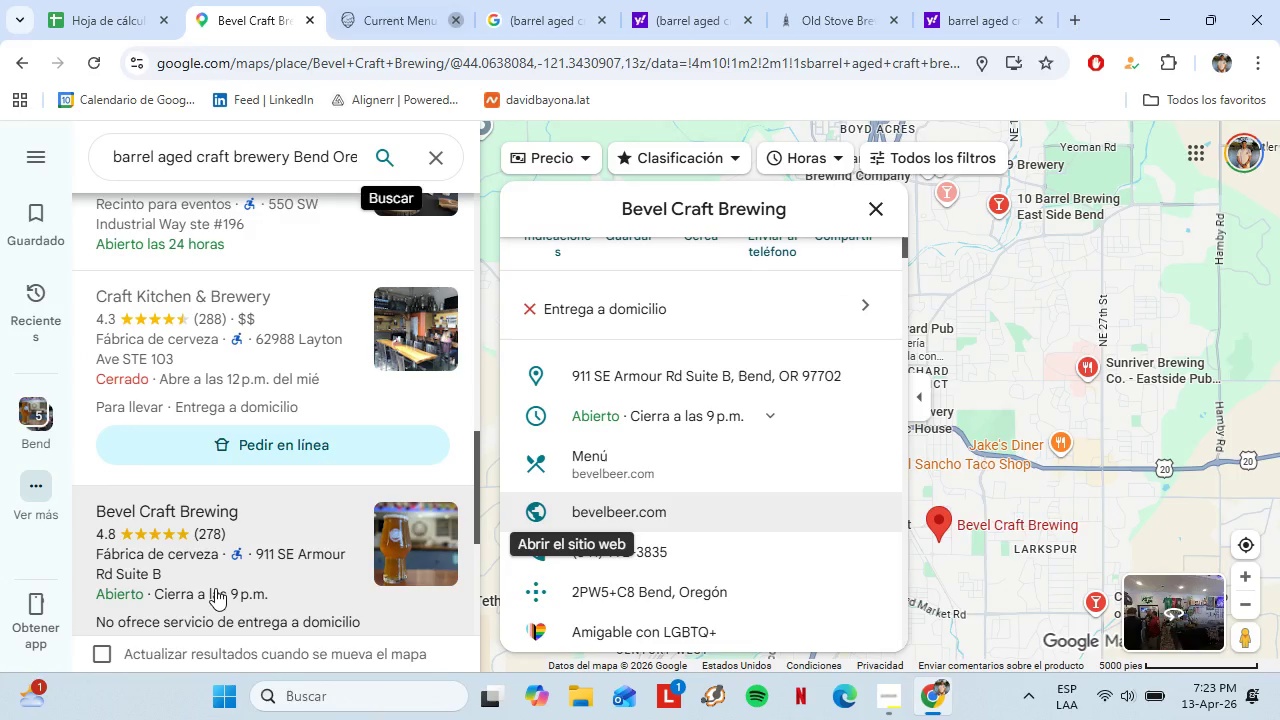 
scroll: coordinate [263, 534], scroll_direction: down, amount: 1.0
 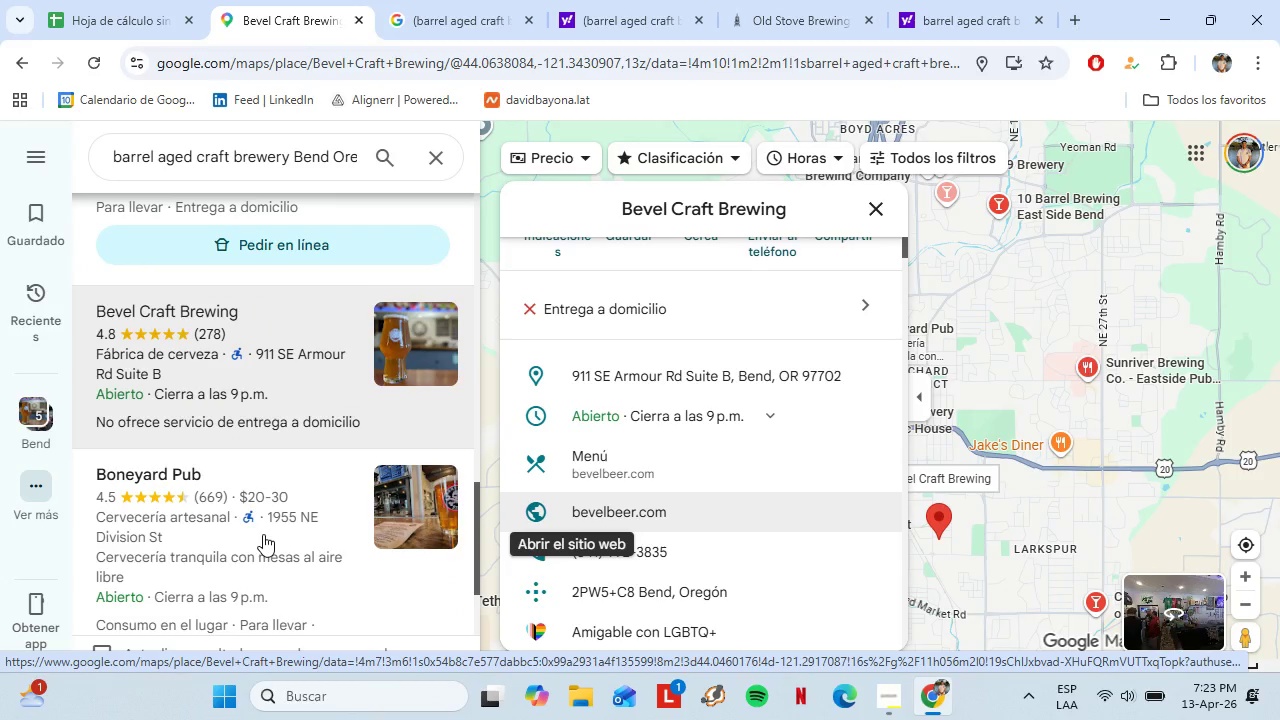 
left_click([218, 489])
 